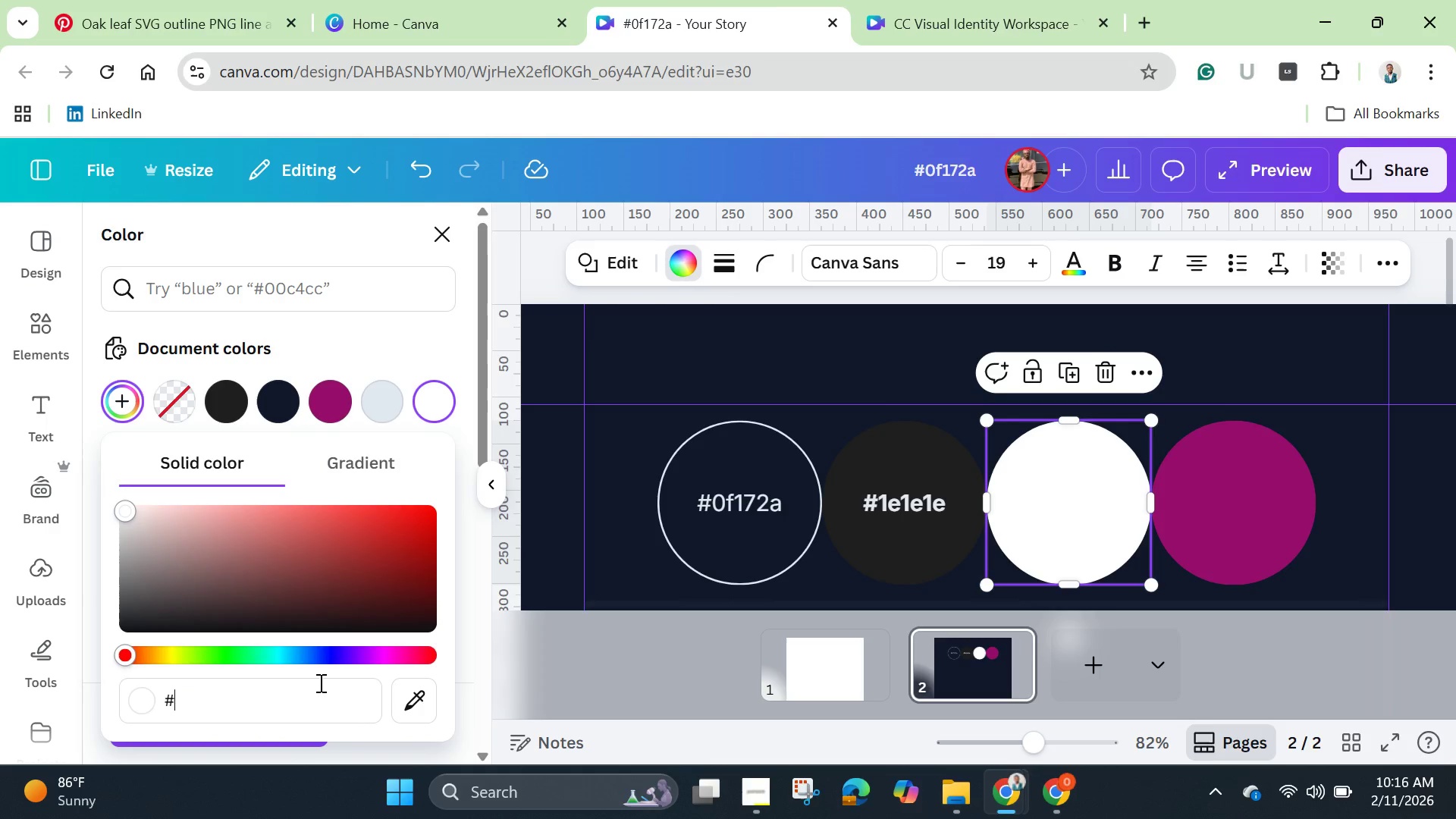 
key(Control+V)
 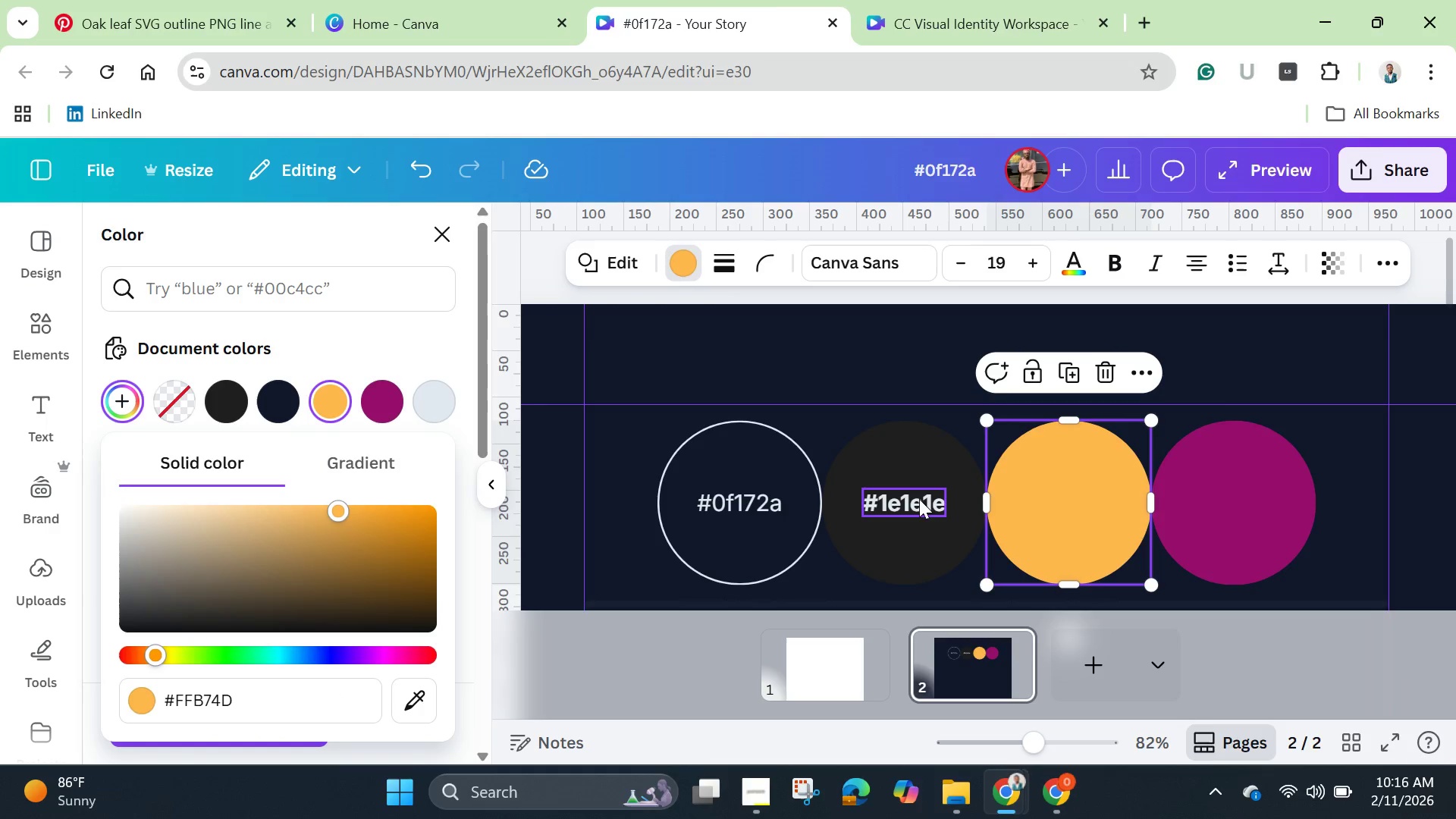 
left_click([917, 497])
 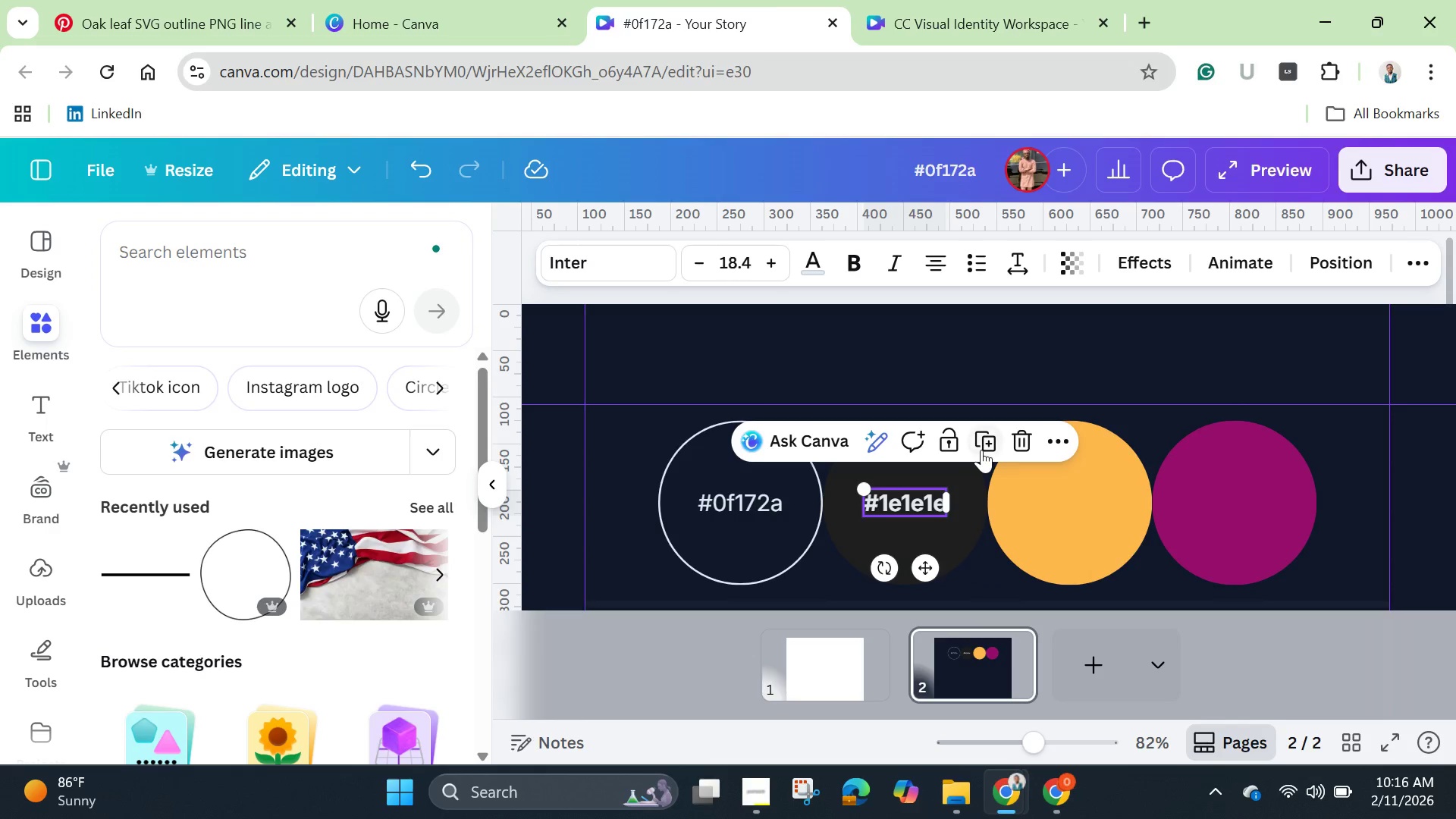 
left_click([985, 441])
 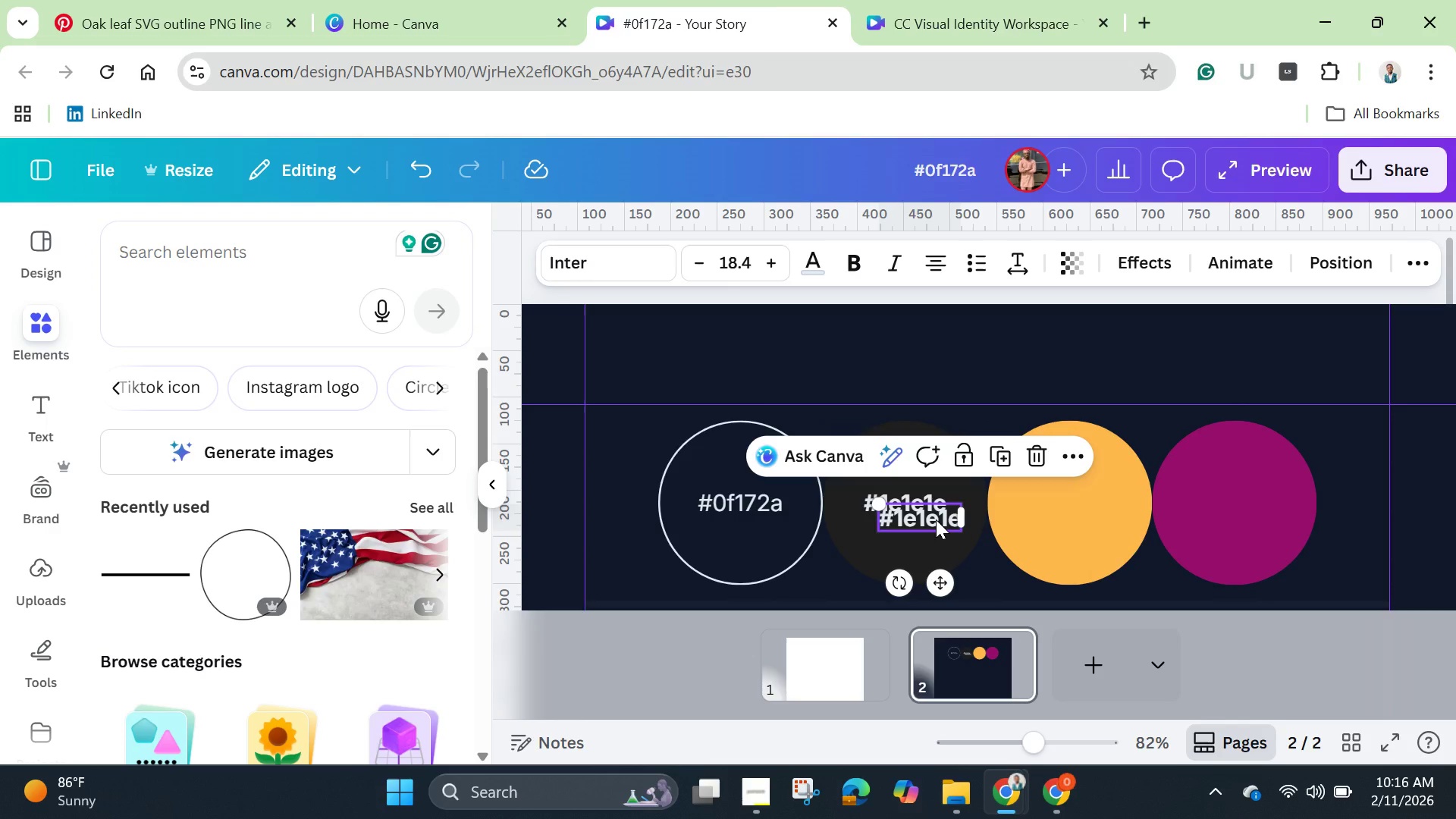 
left_click_drag(start_coordinate=[936, 519], to_coordinate=[1086, 504])
 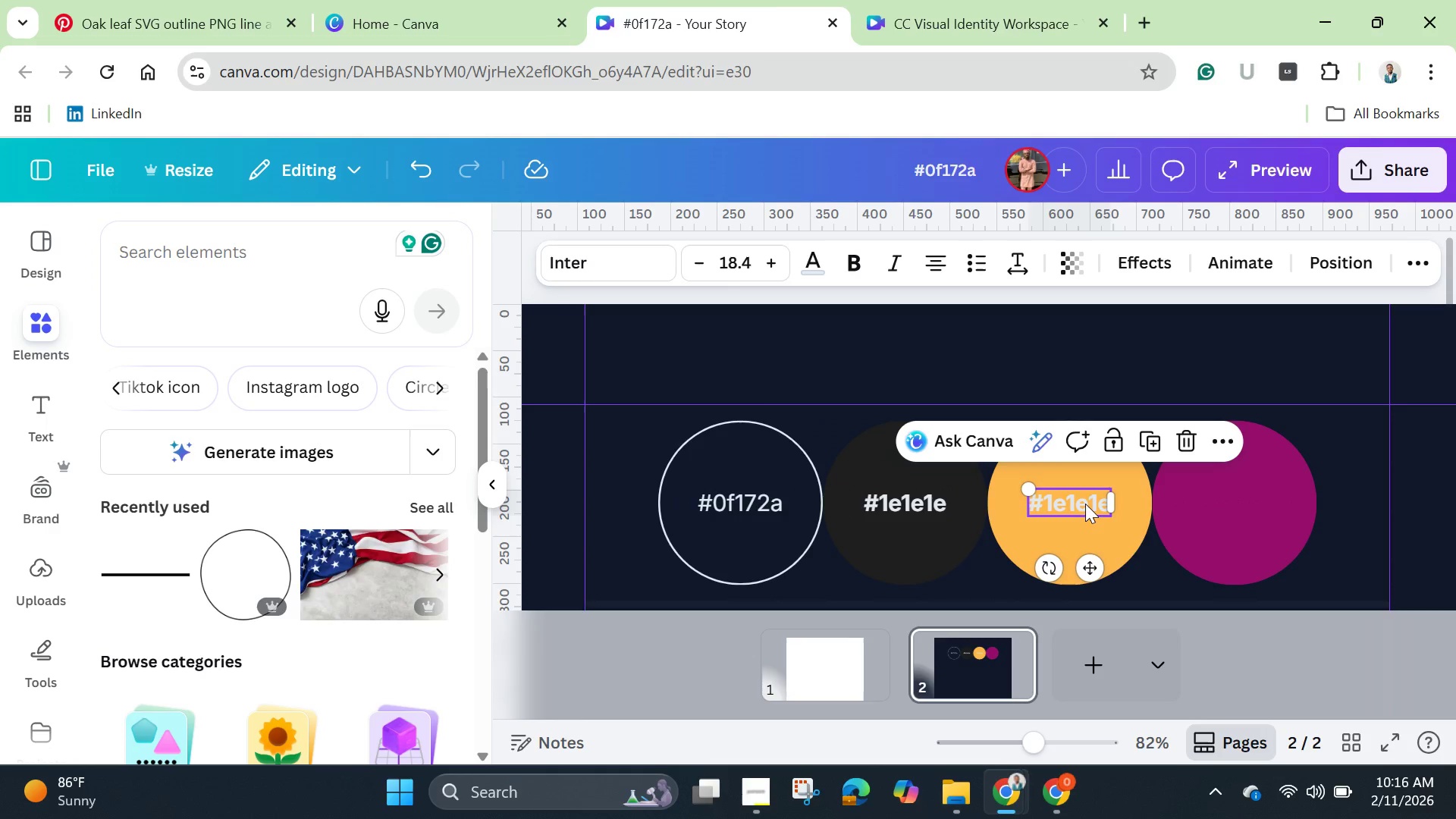 
left_click([1085, 504])
 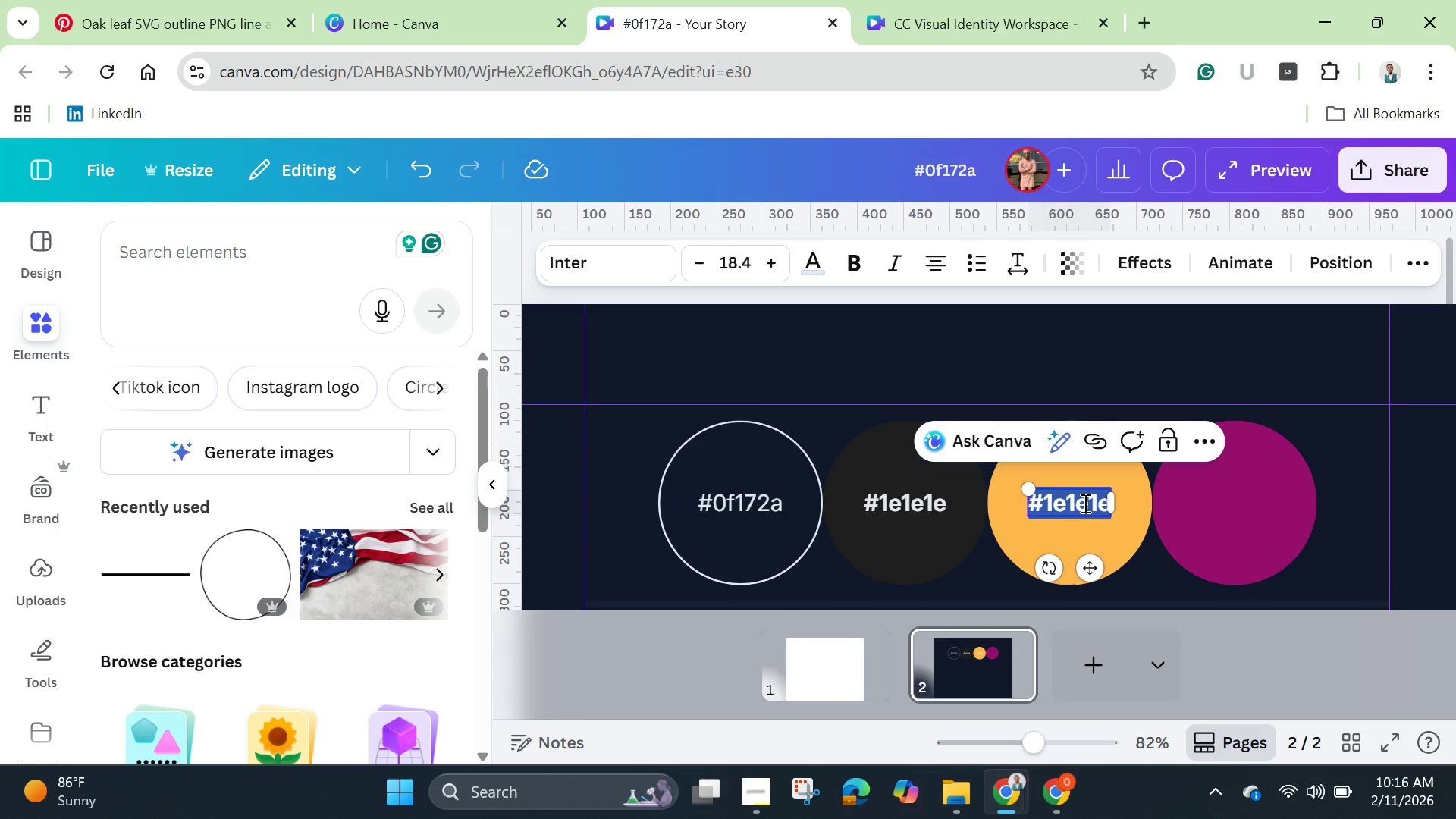 
key(Backspace)
 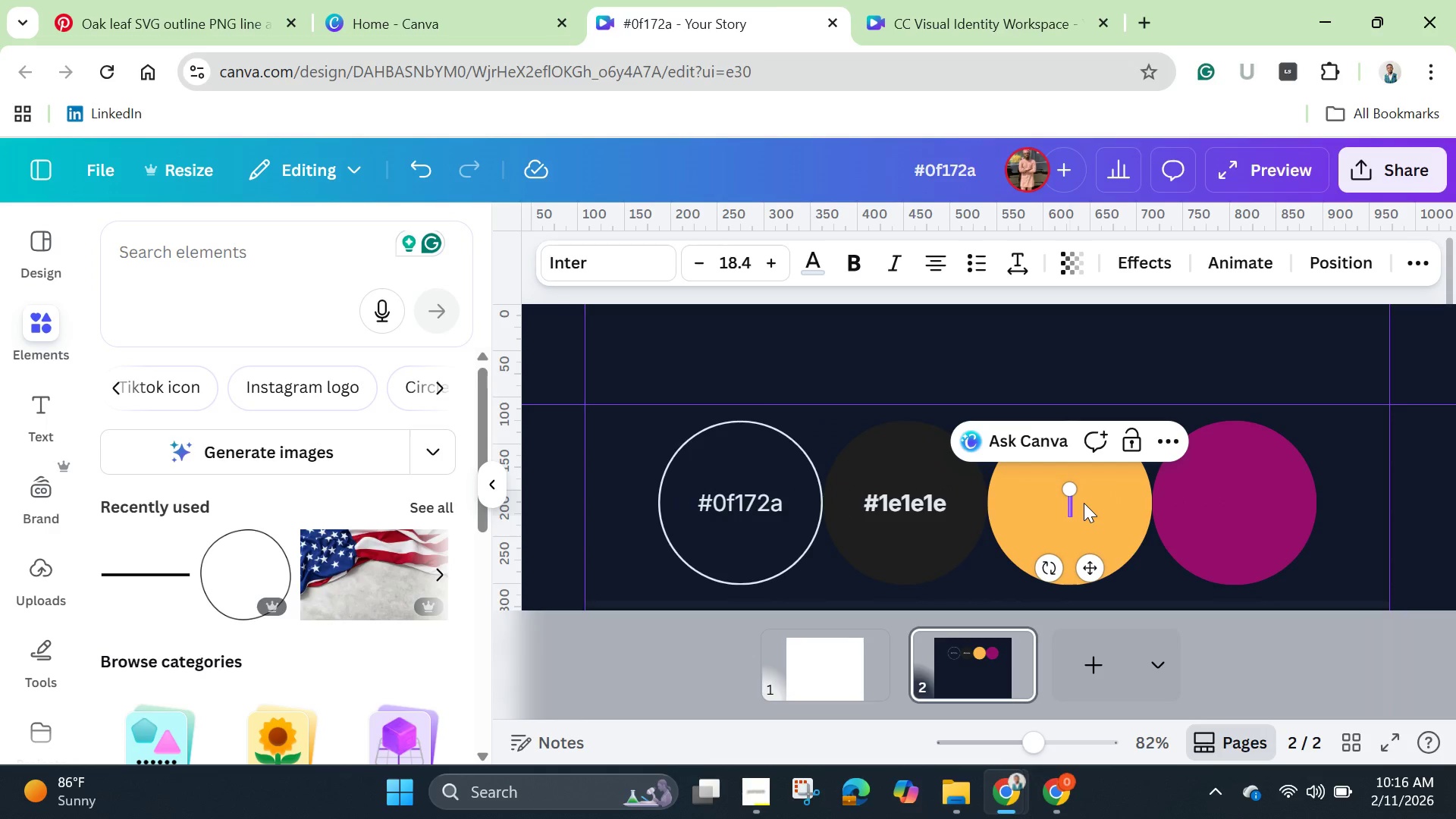 
key(Control+V)
 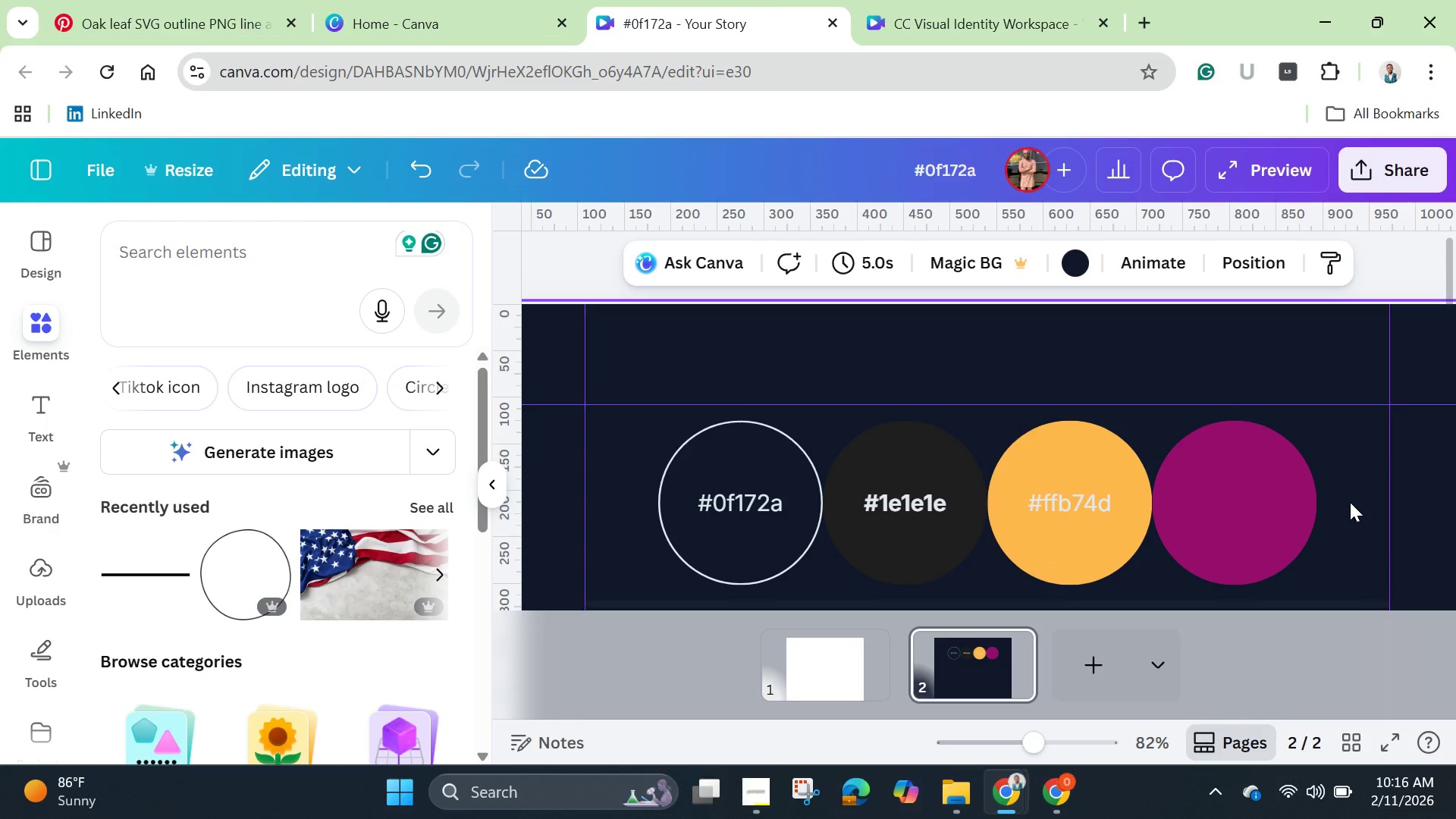 
wait(6.25)
 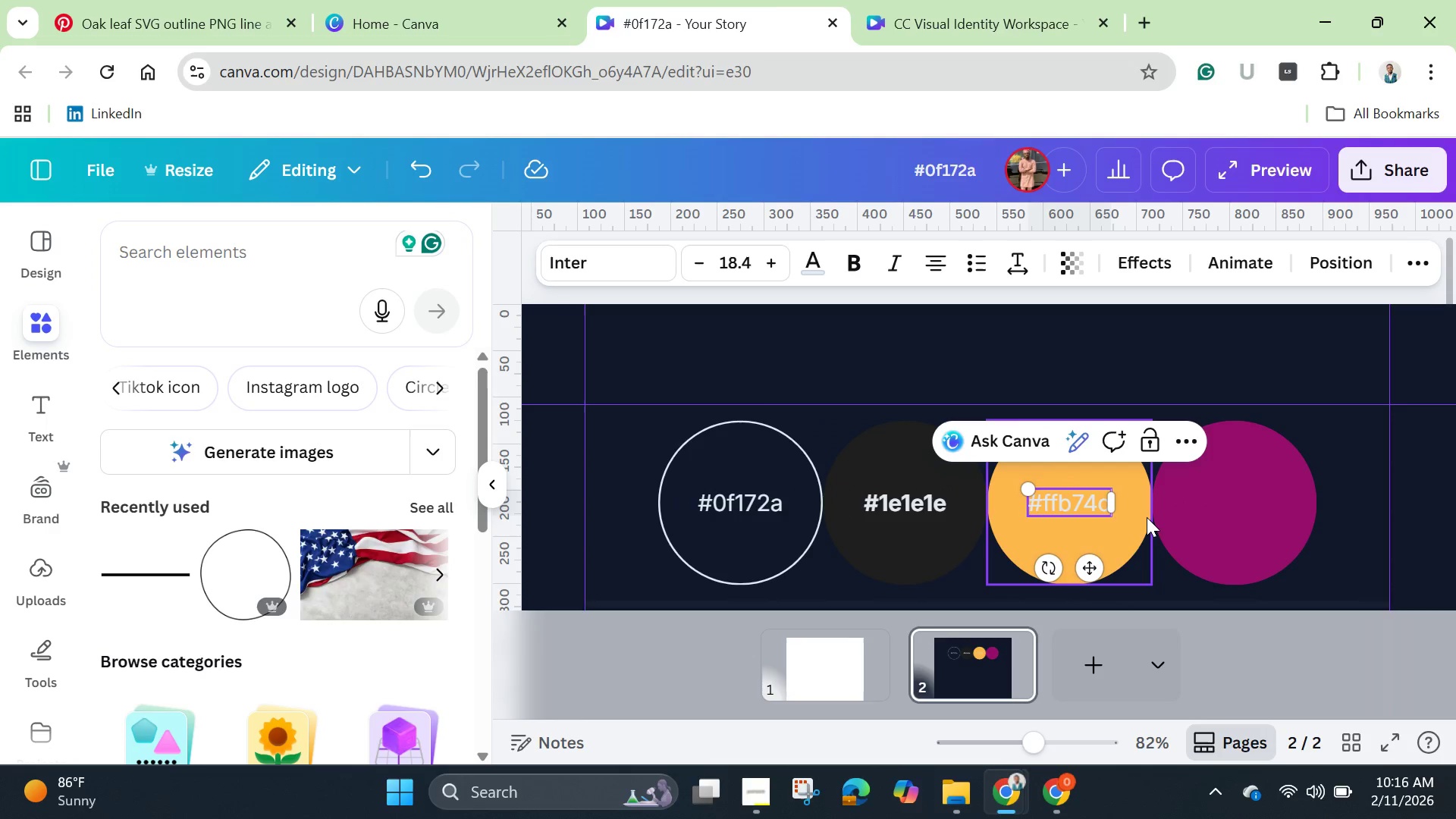 
left_click([909, 493])
 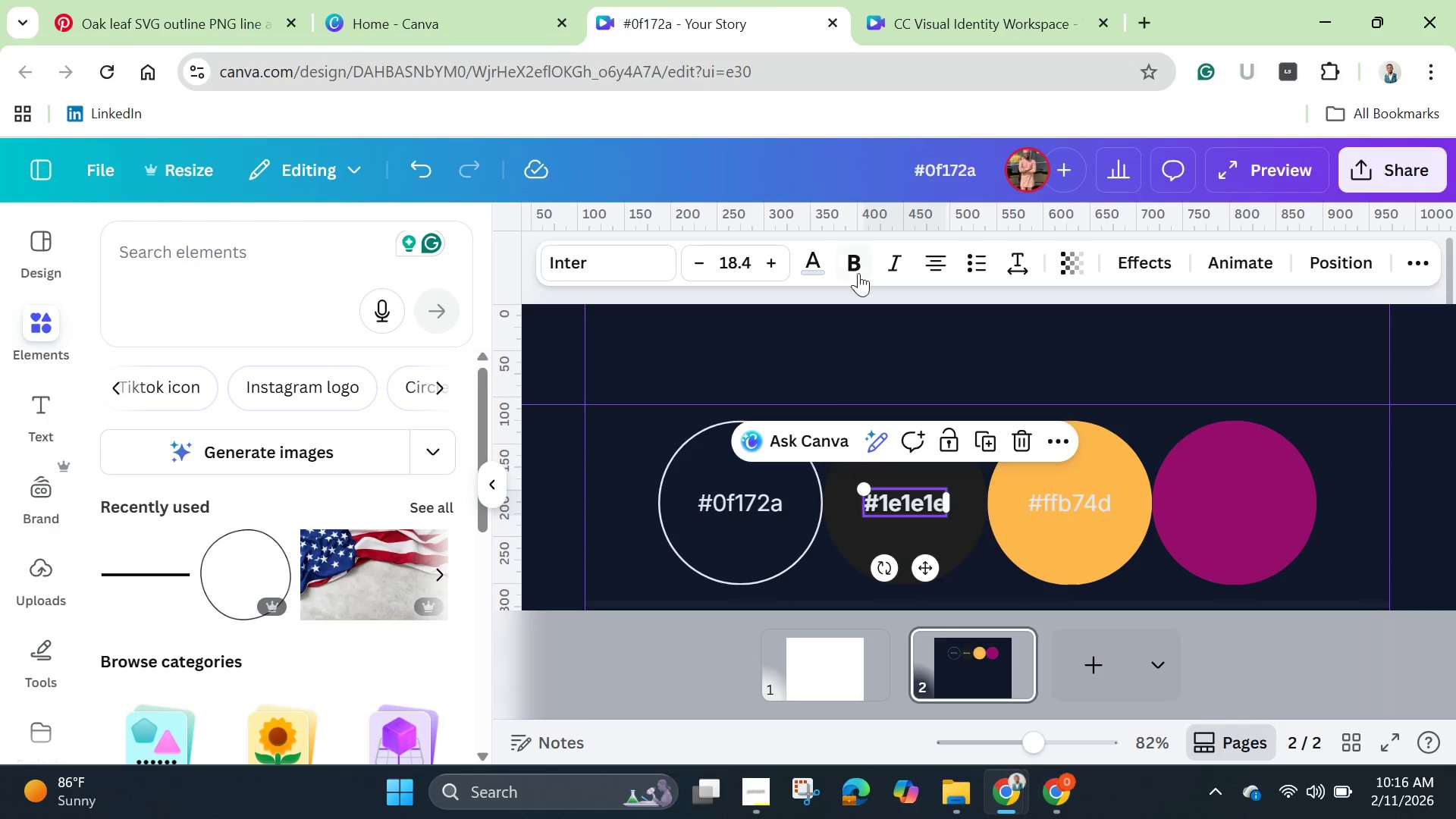 
left_click([855, 268])
 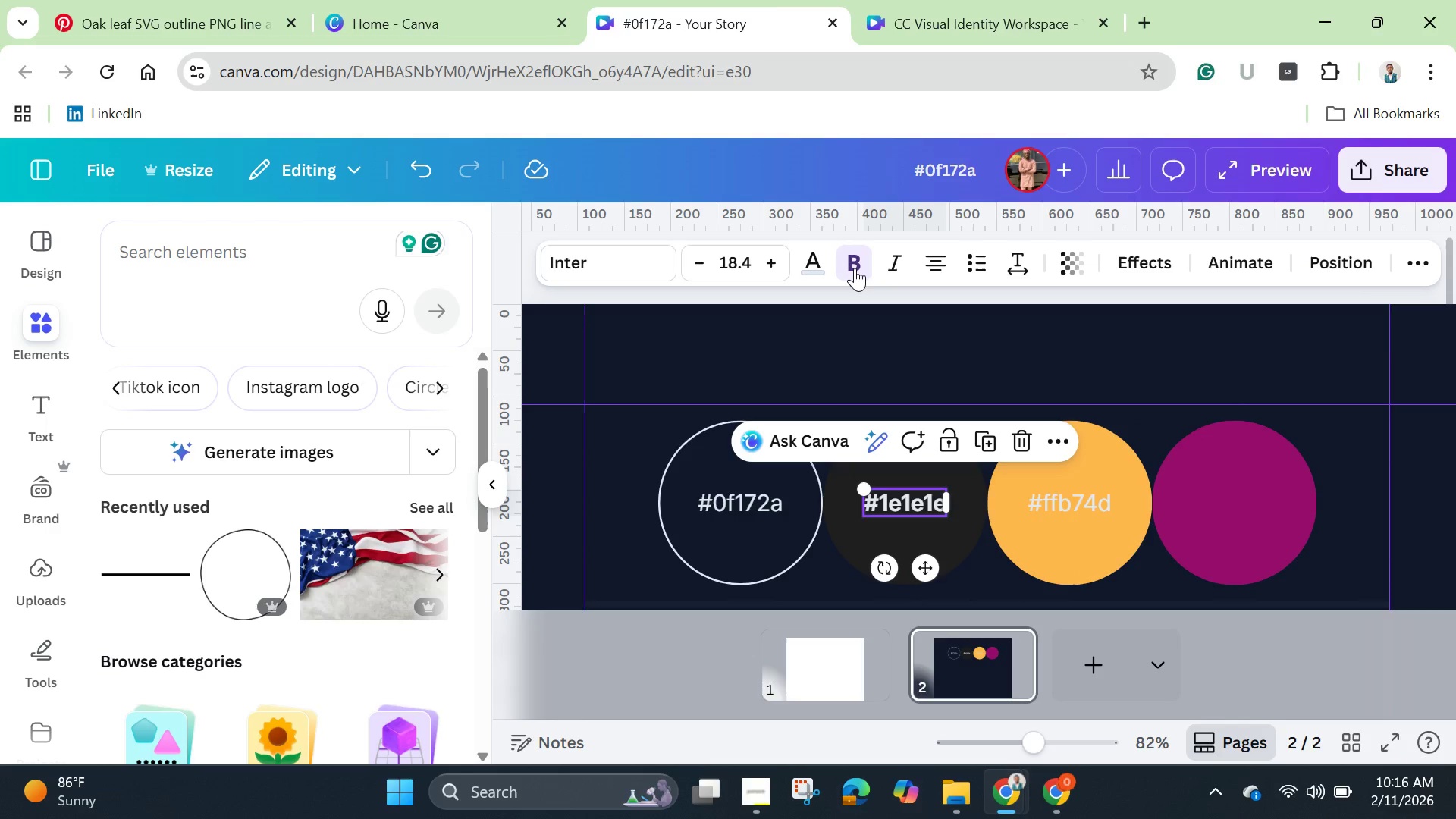 
left_click([855, 268])
 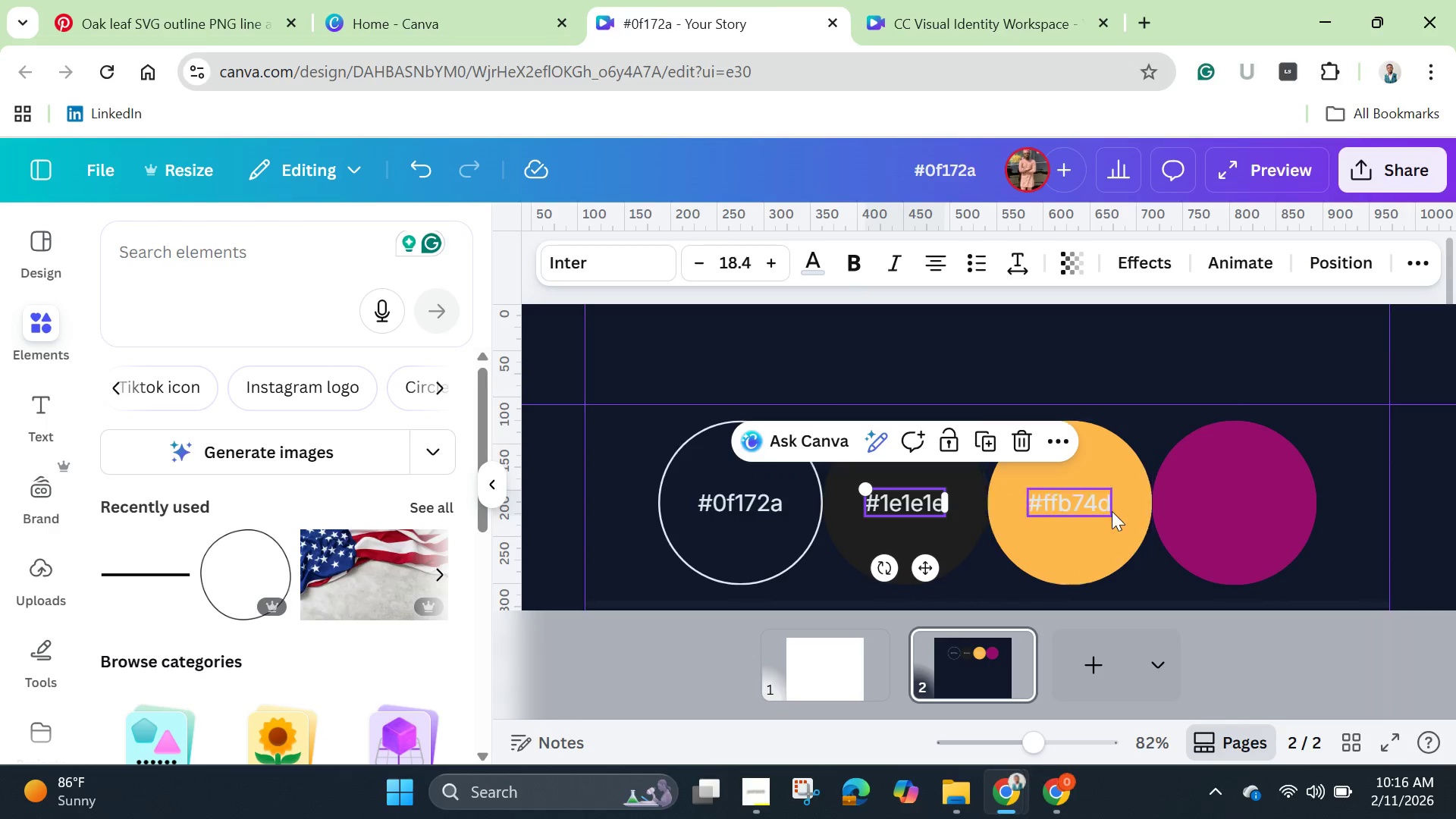 
left_click([1079, 500])
 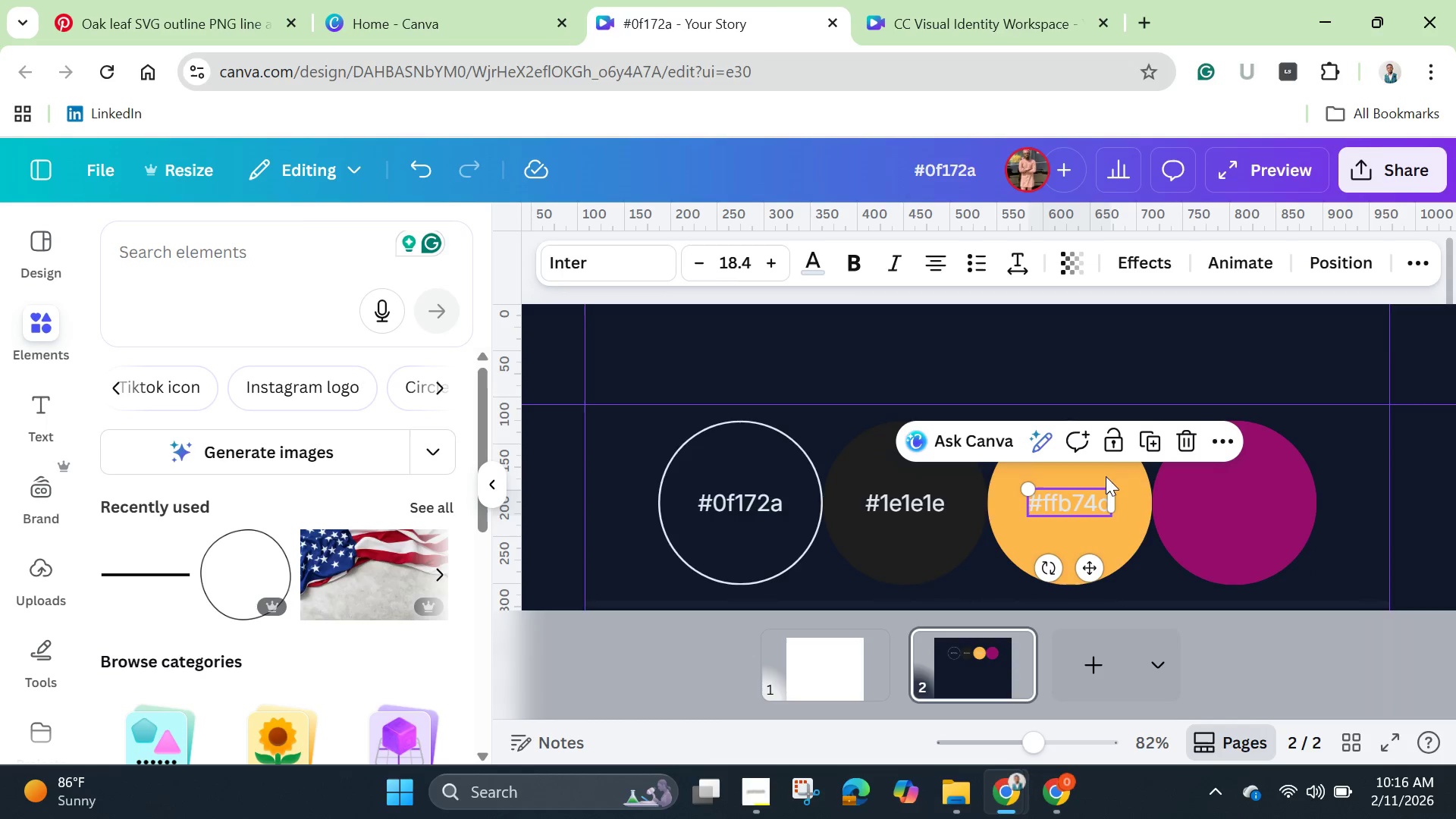 
left_click([1147, 441])
 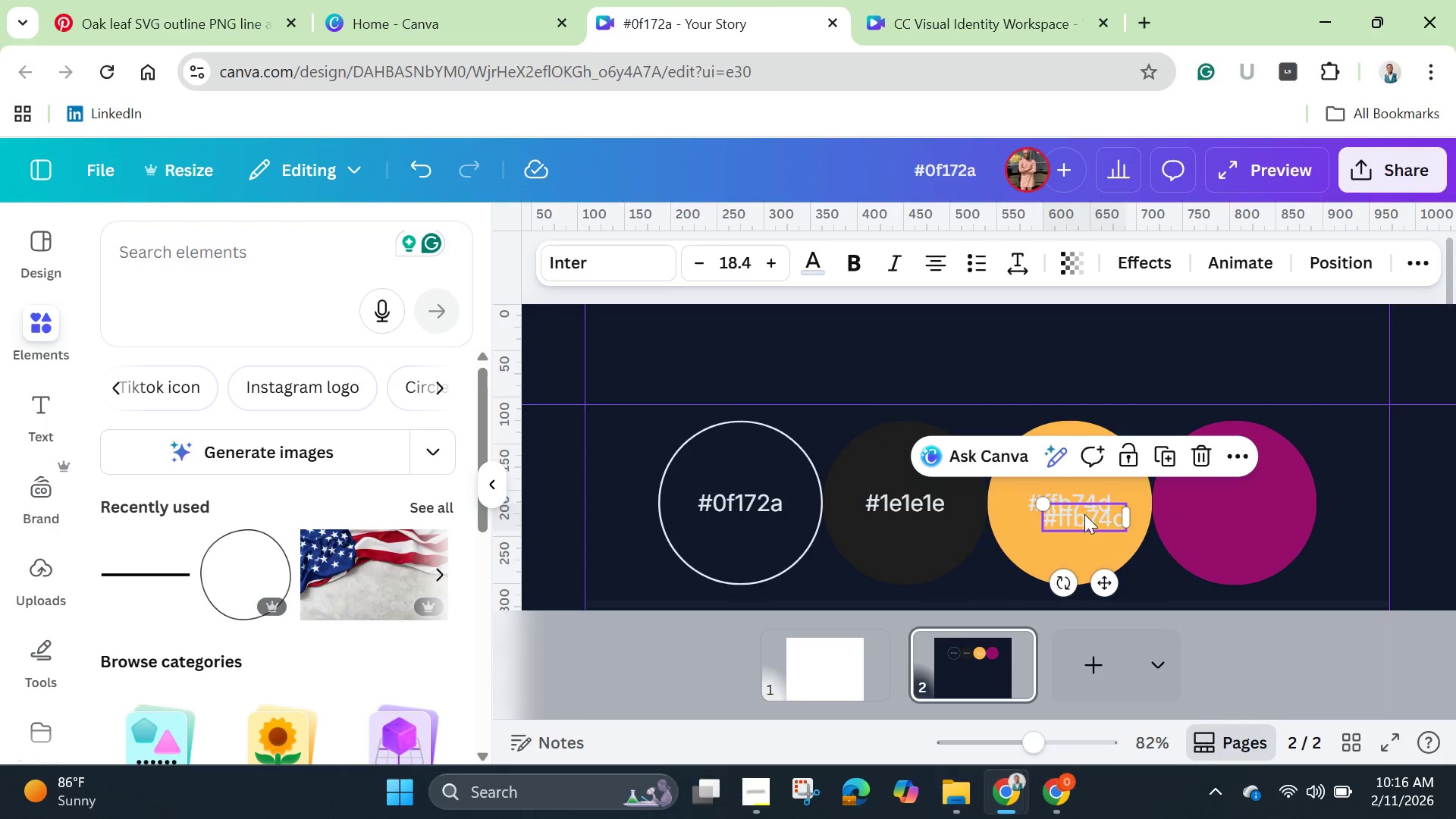 
left_click_drag(start_coordinate=[1086, 516], to_coordinate=[1238, 498])
 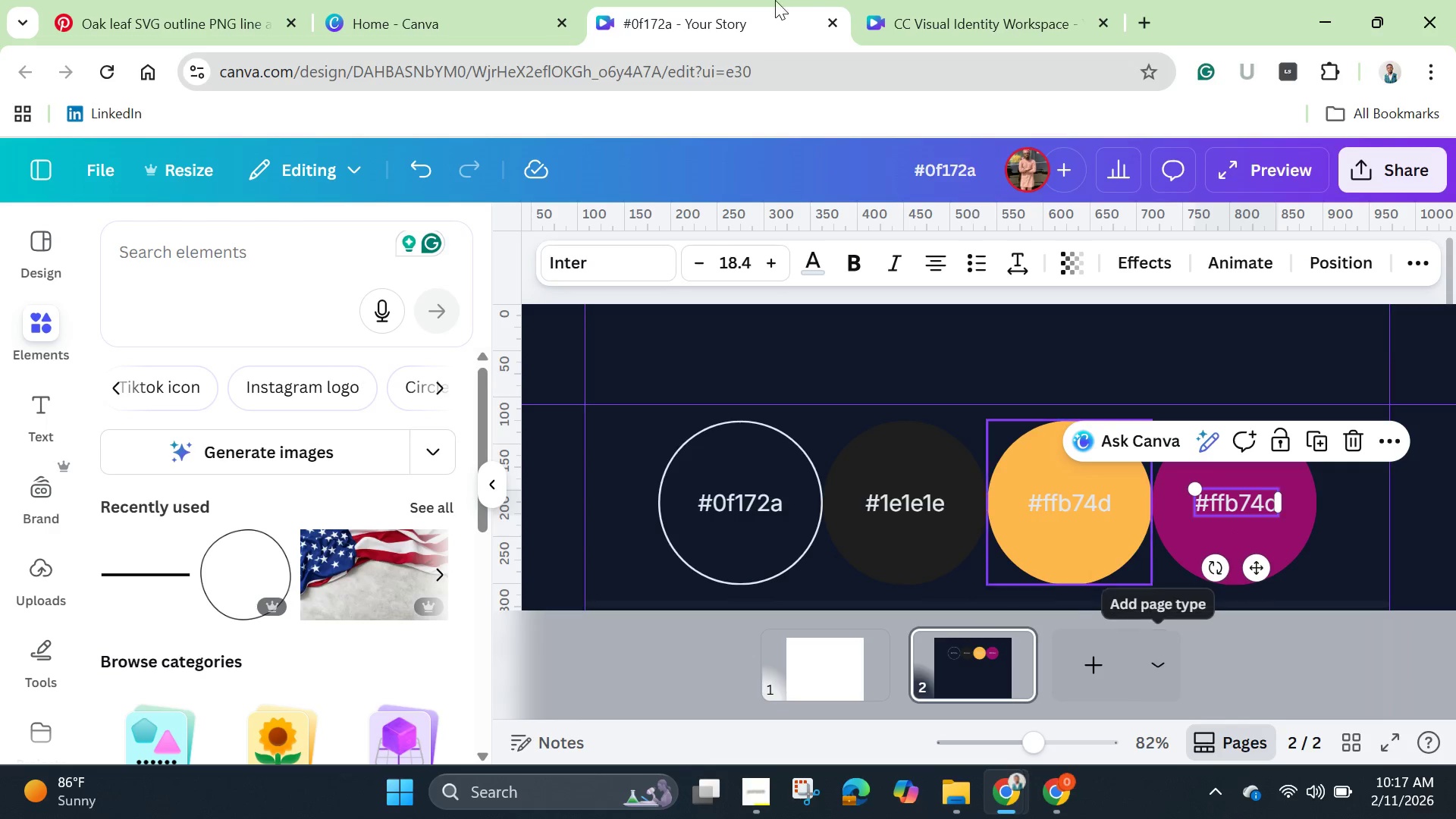 
left_click([984, 21])
 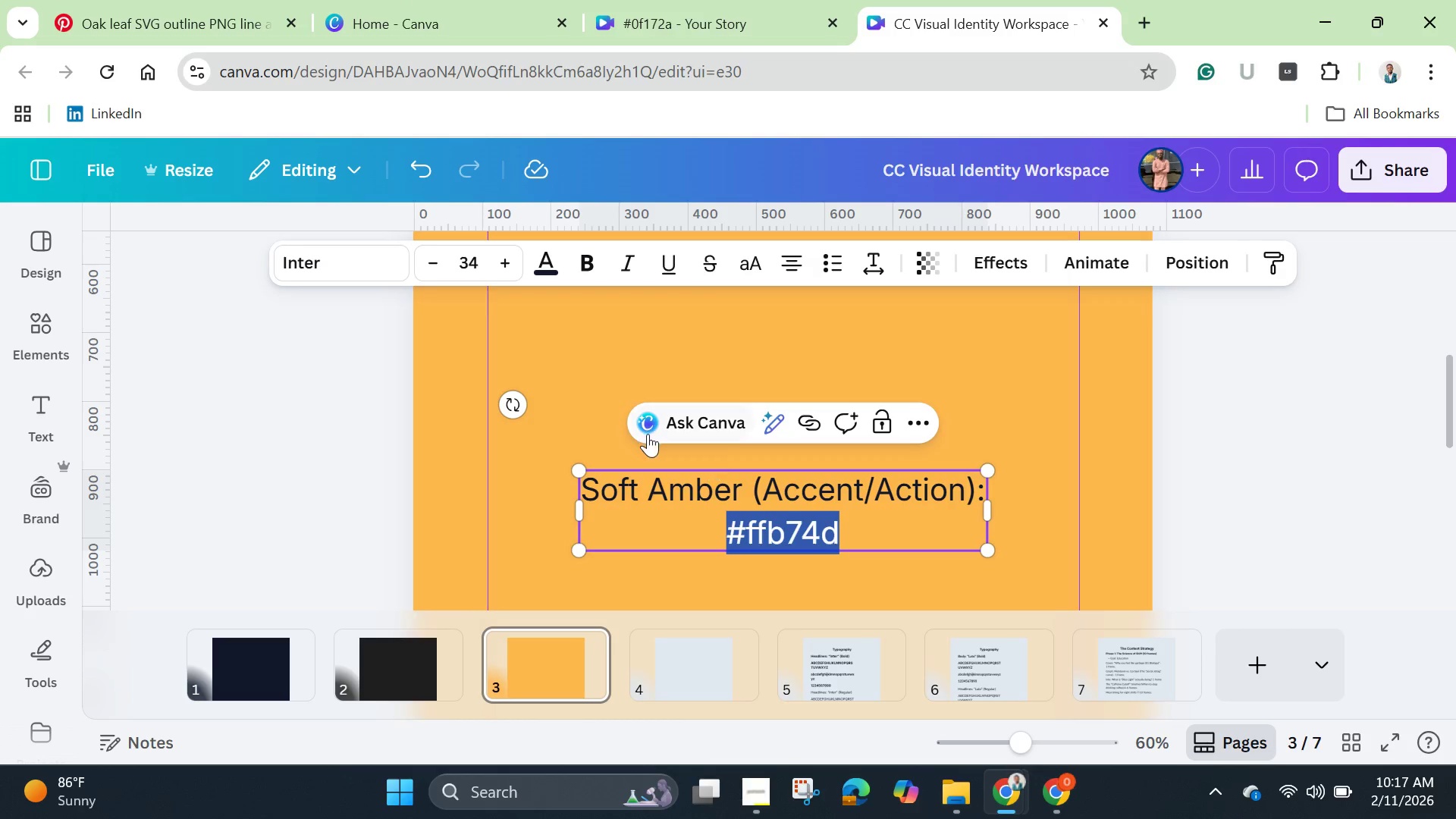 
left_click([541, 455])
 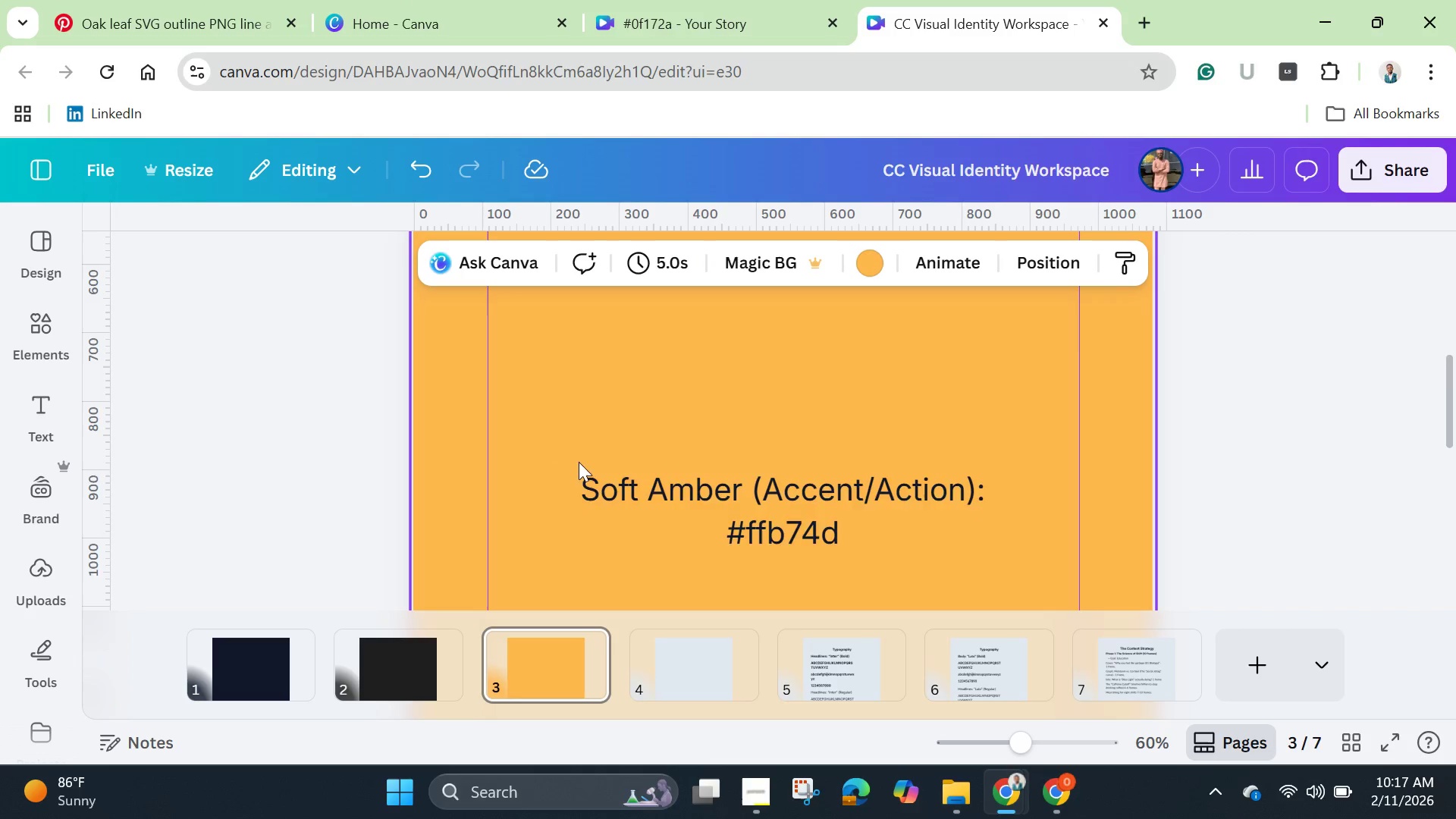 
scroll: coordinate [598, 492], scroll_direction: down, amount: 2.0
 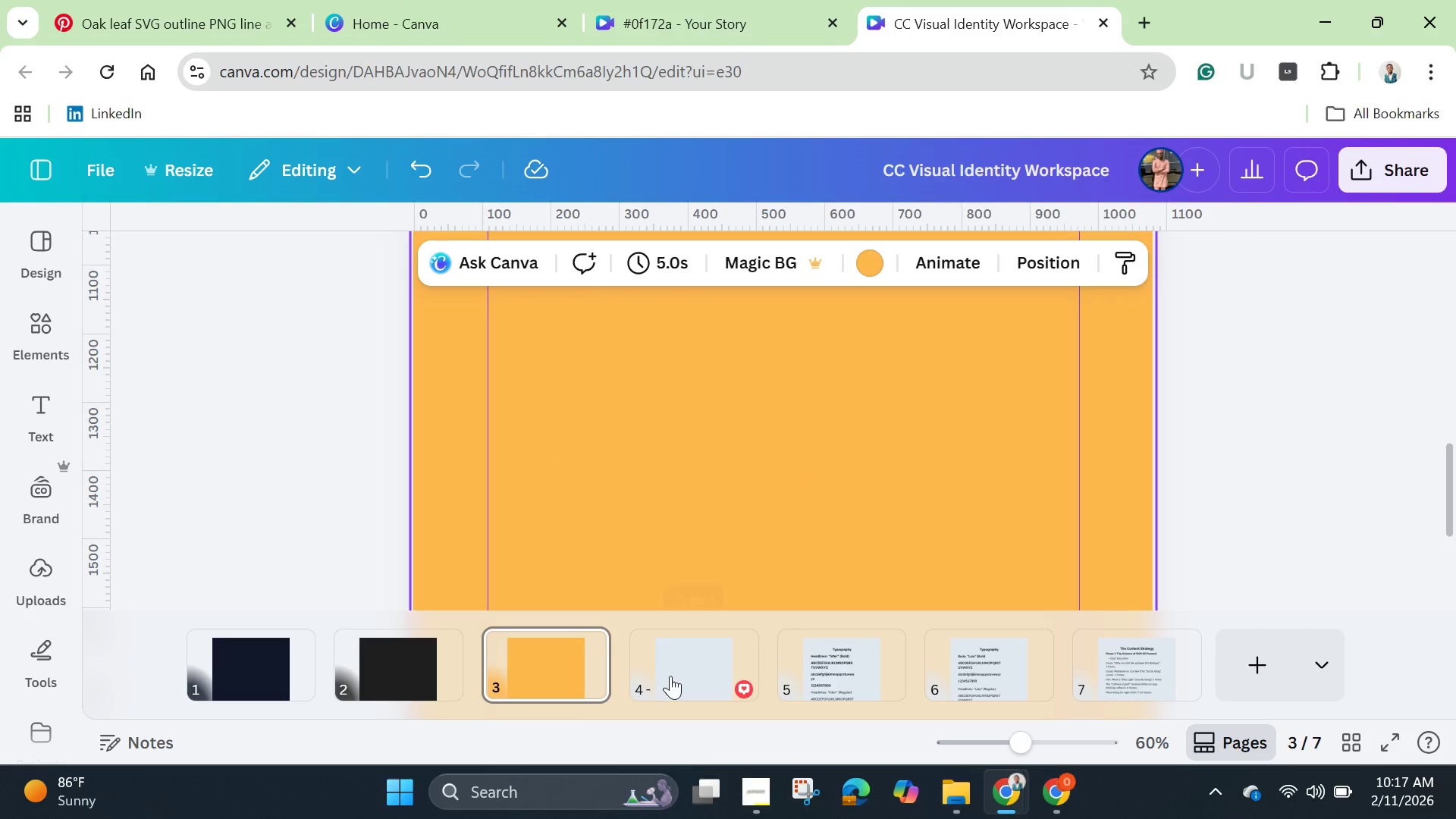 
left_click([673, 673])
 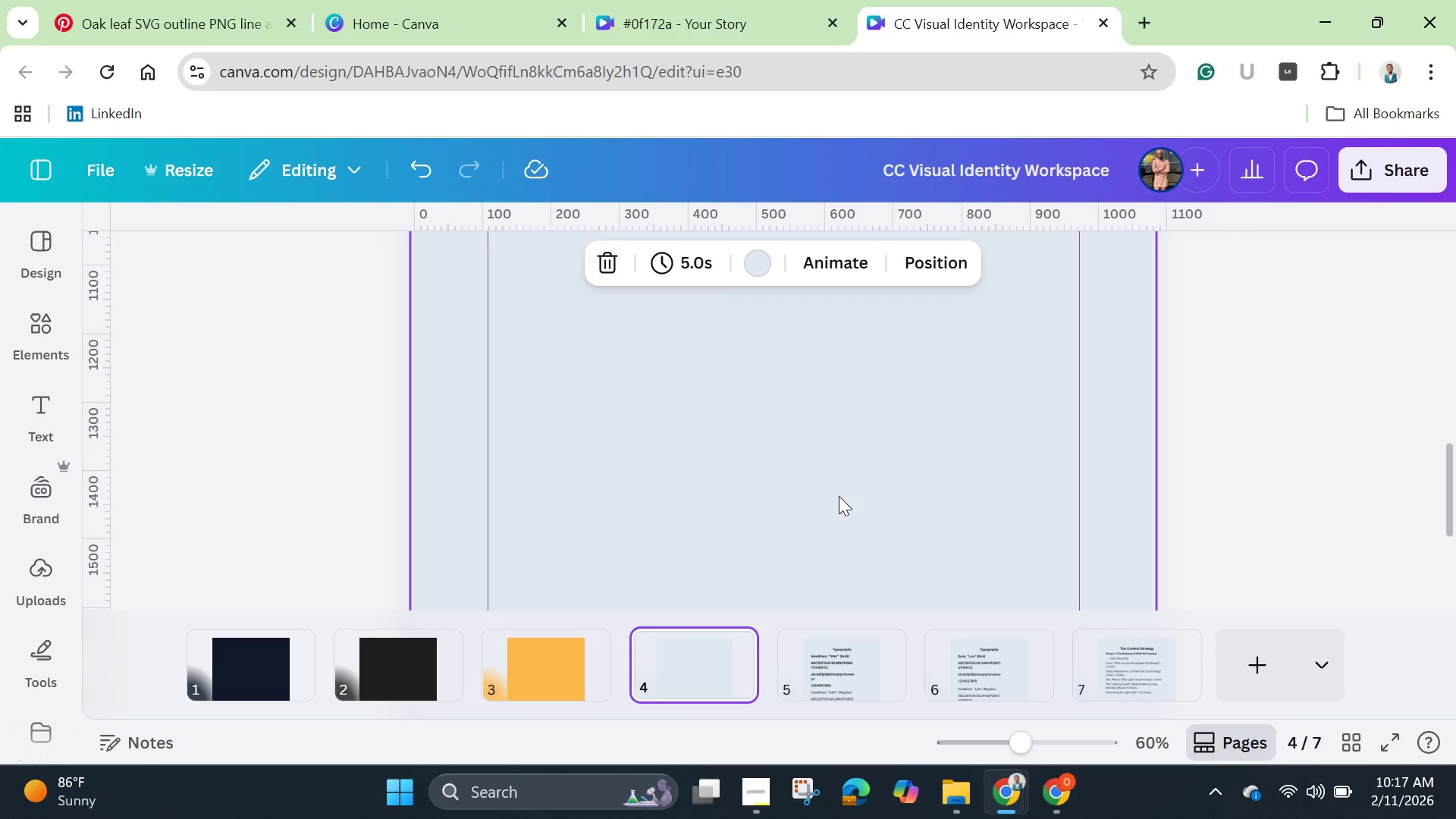 
scroll: coordinate [840, 494], scroll_direction: up, amount: 2.0
 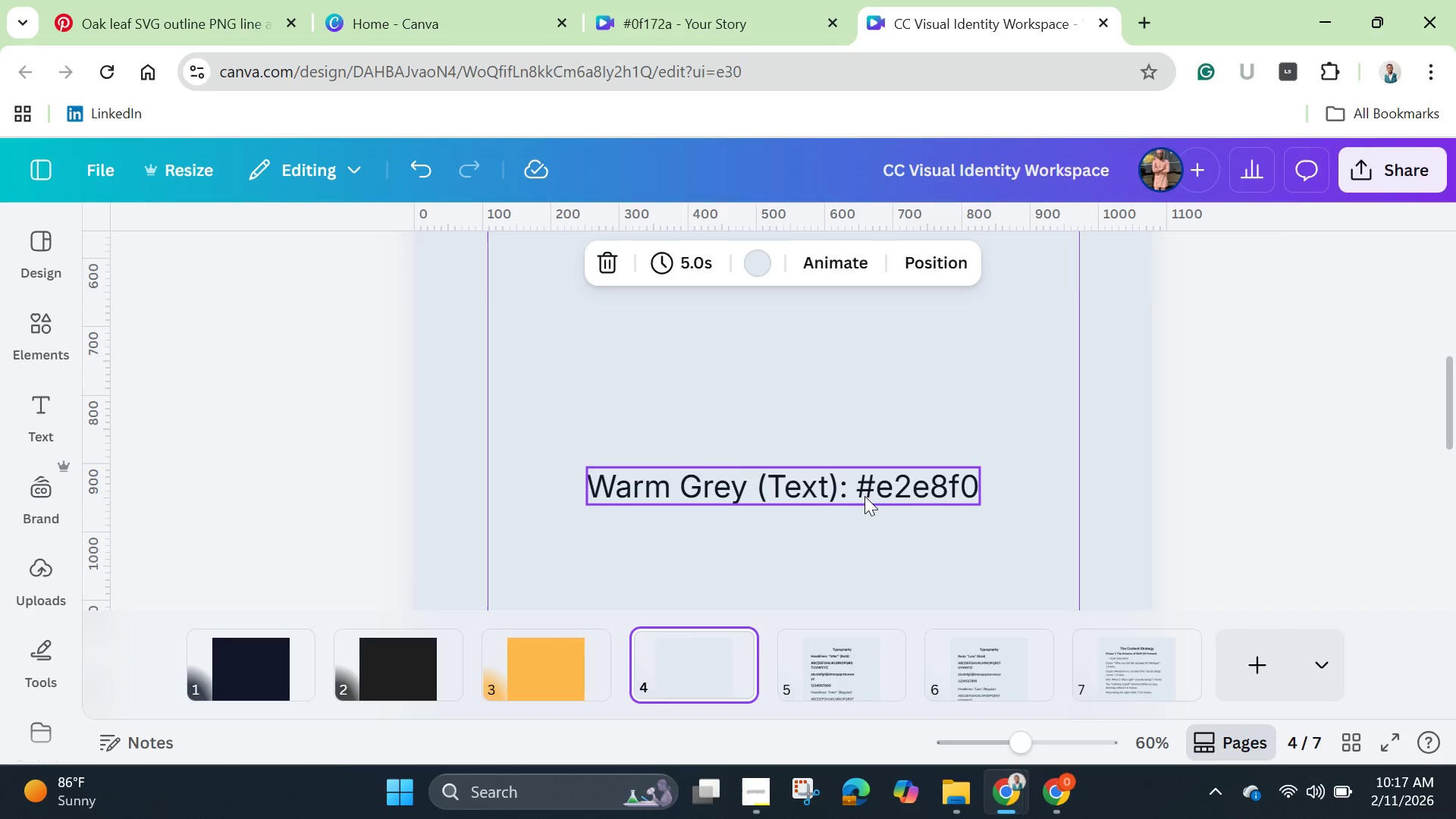 
left_click([865, 494])
 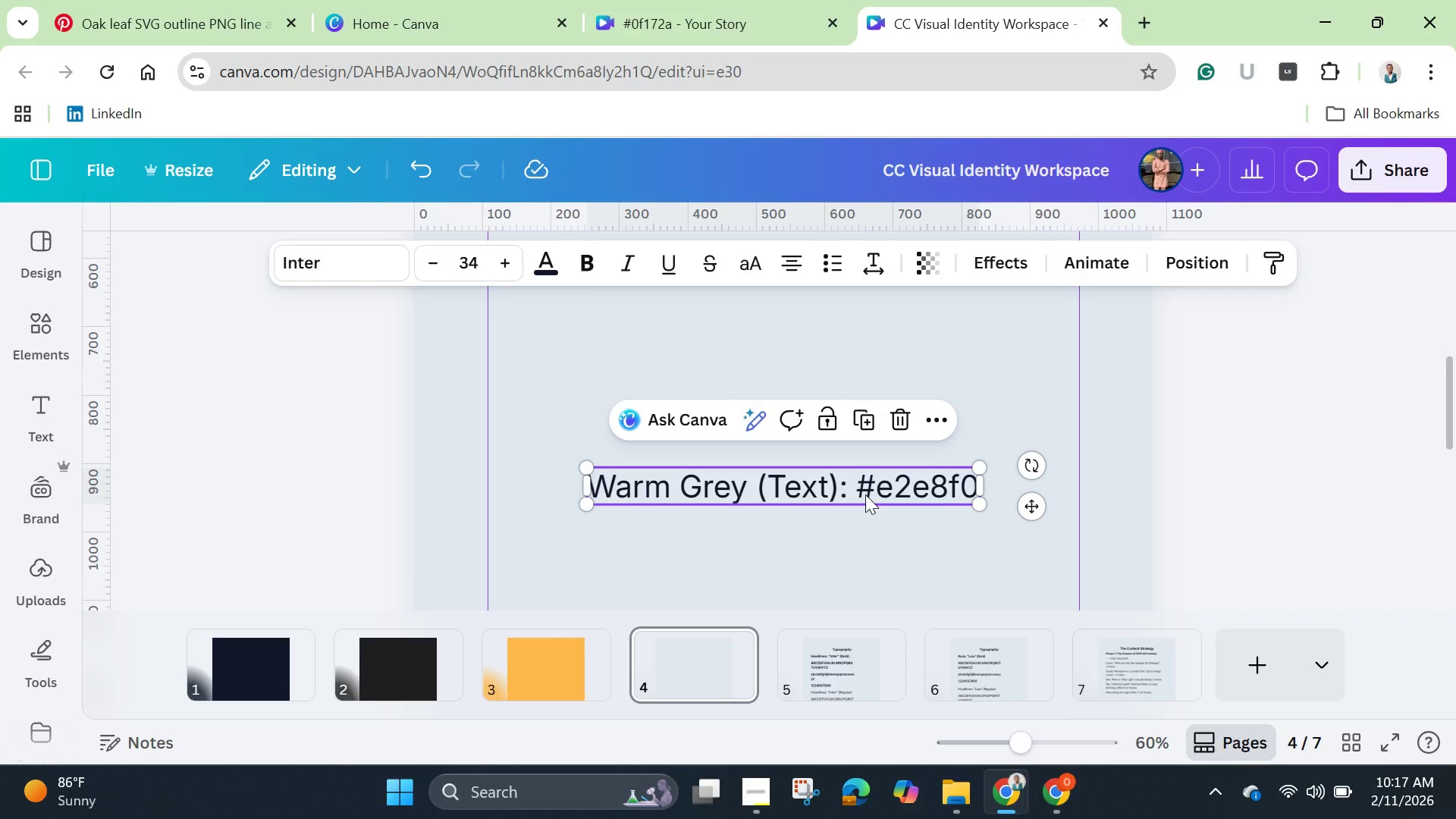 
left_click([865, 494])
 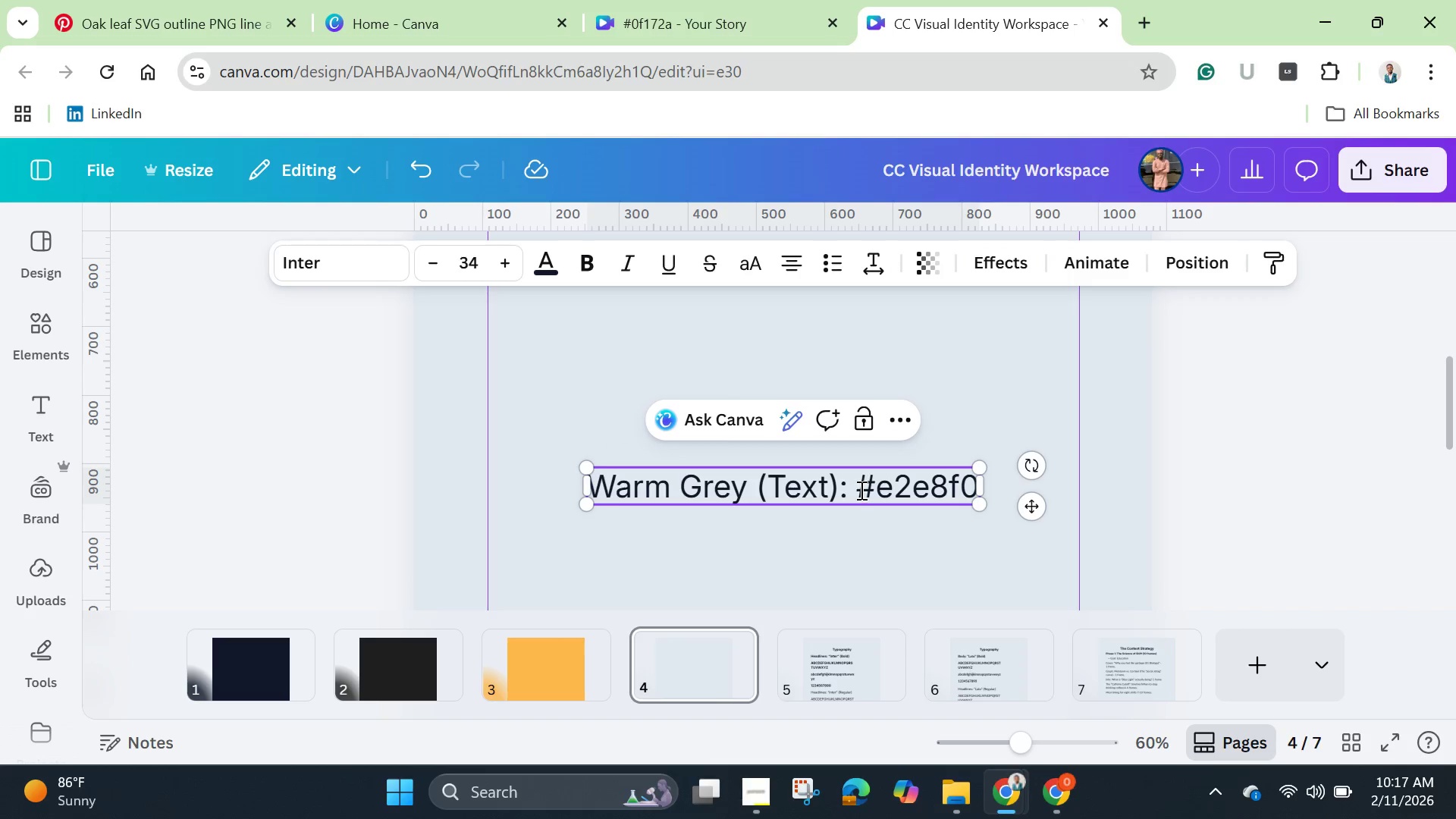 
left_click_drag(start_coordinate=[860, 490], to_coordinate=[979, 490])
 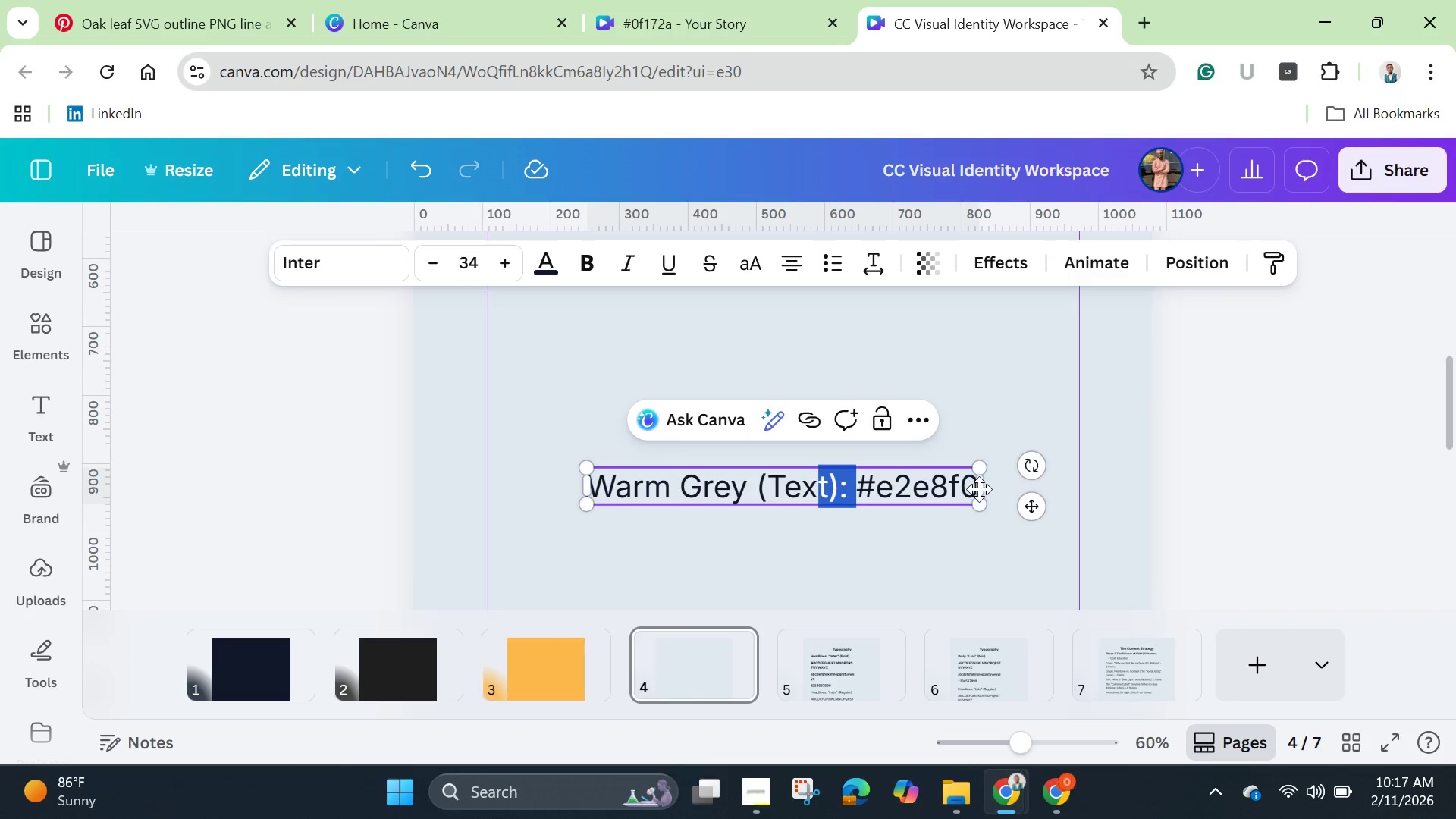 
left_click([979, 489])
 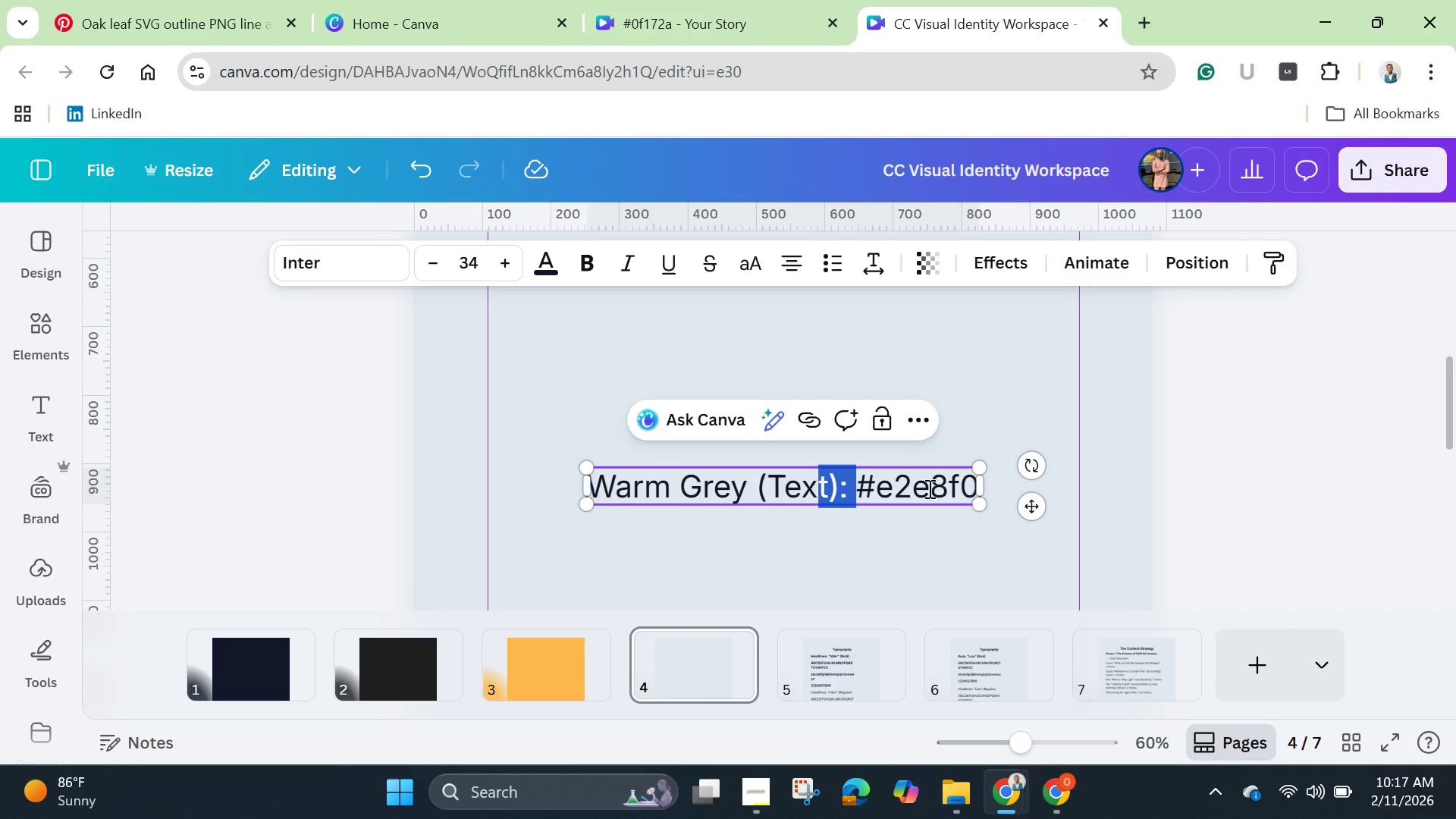 
left_click([924, 488])
 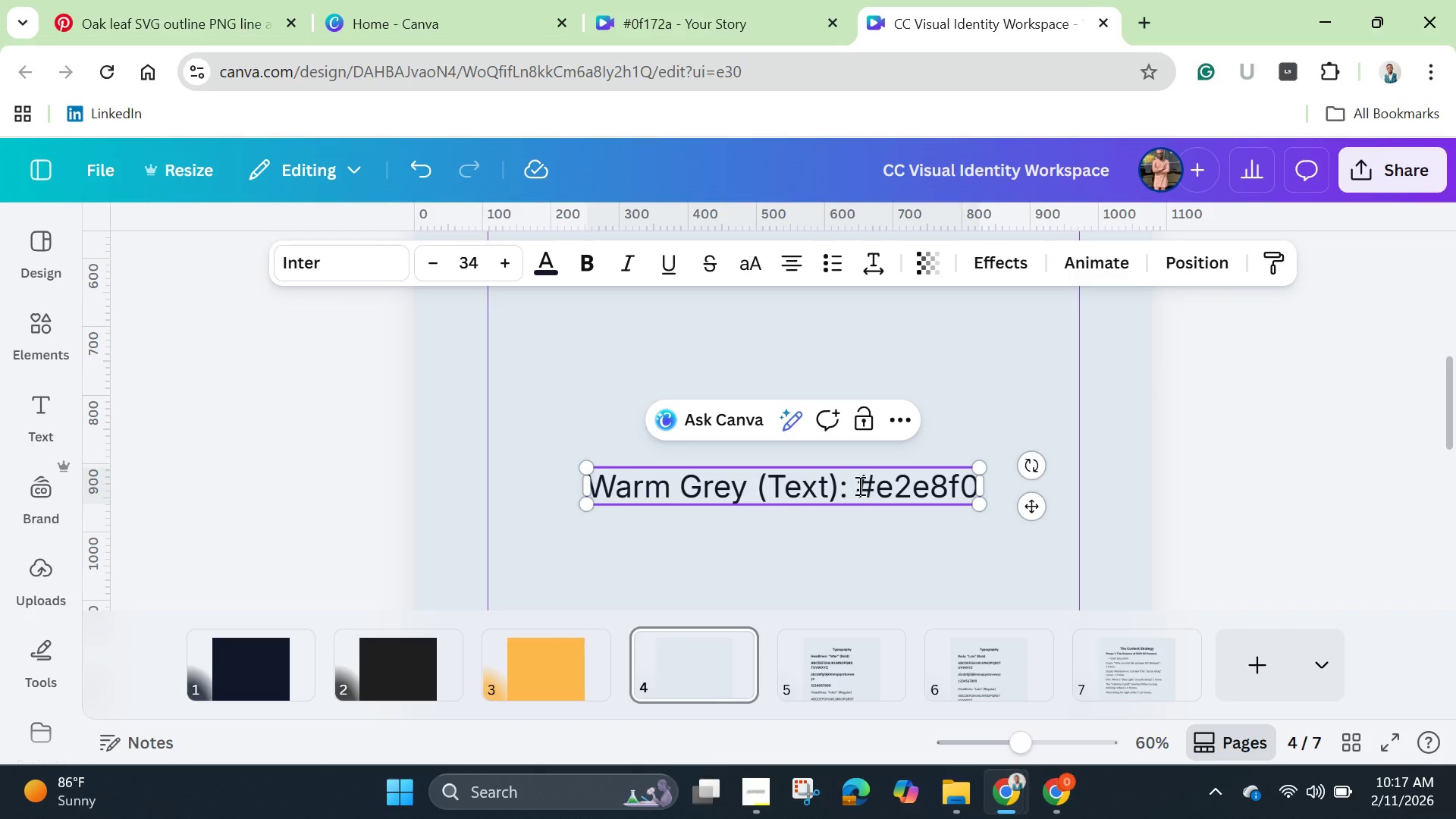 
left_click_drag(start_coordinate=[858, 485], to_coordinate=[973, 492])
 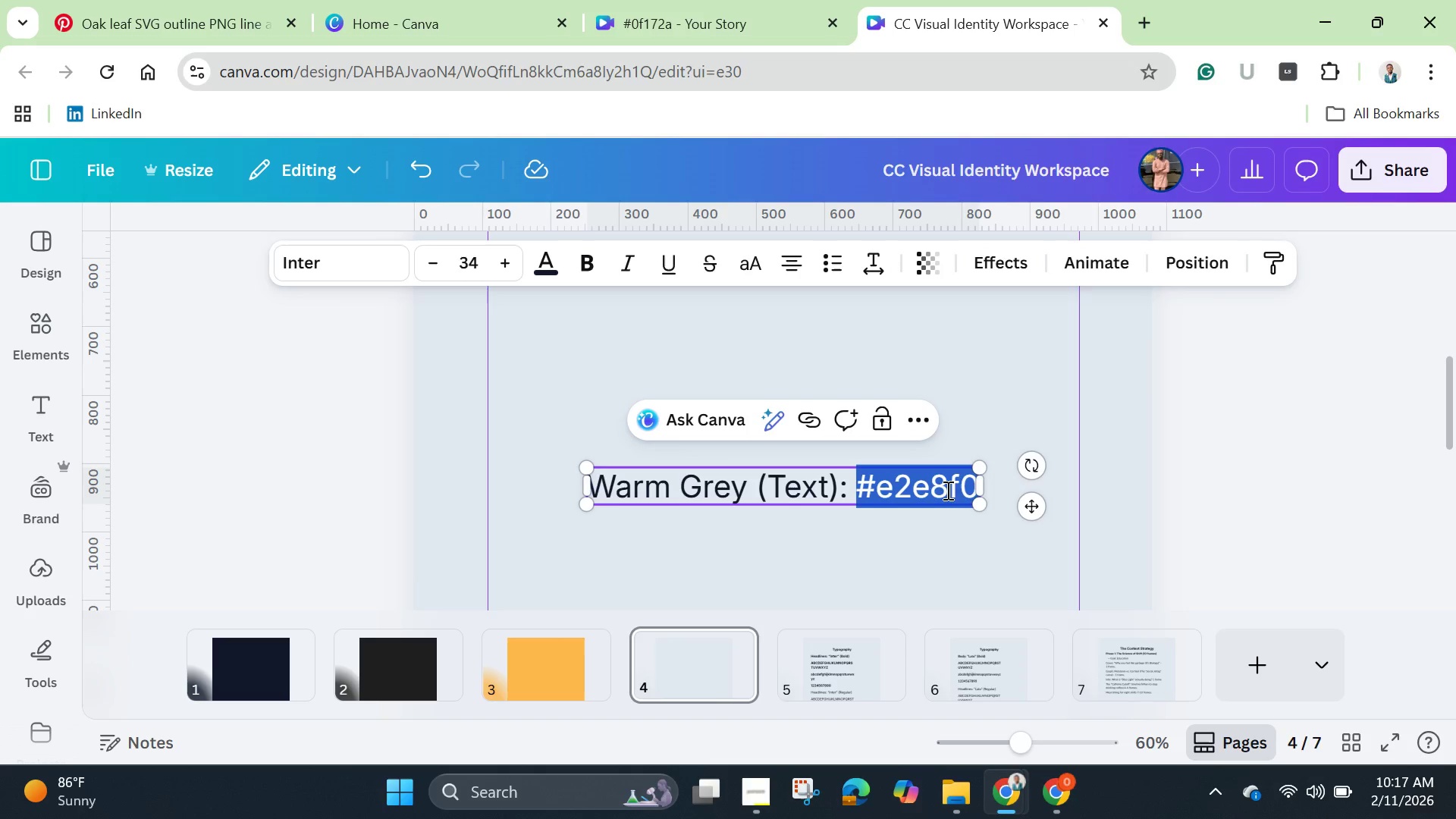 
right_click([946, 490])
 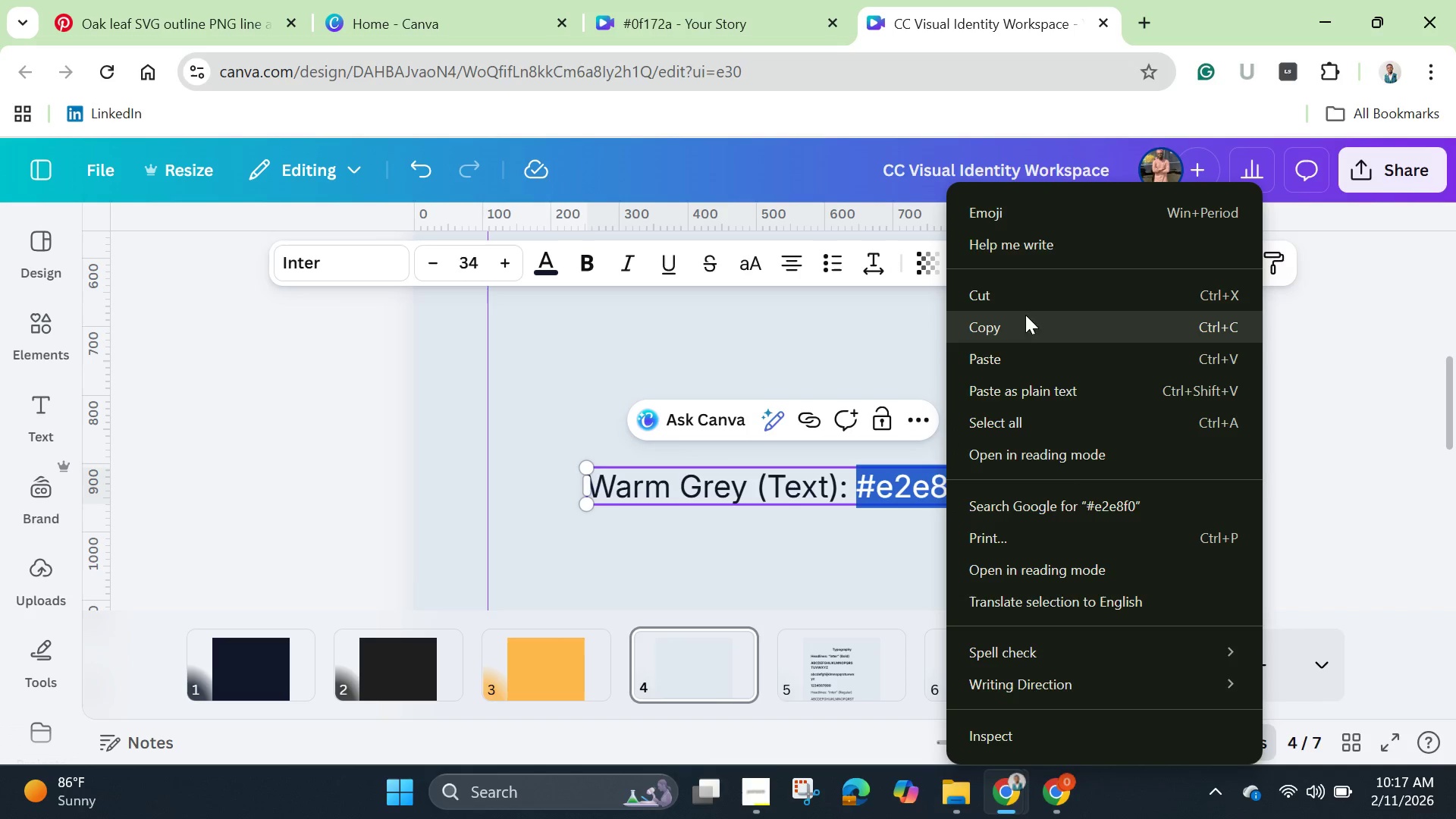 
left_click([1022, 326])
 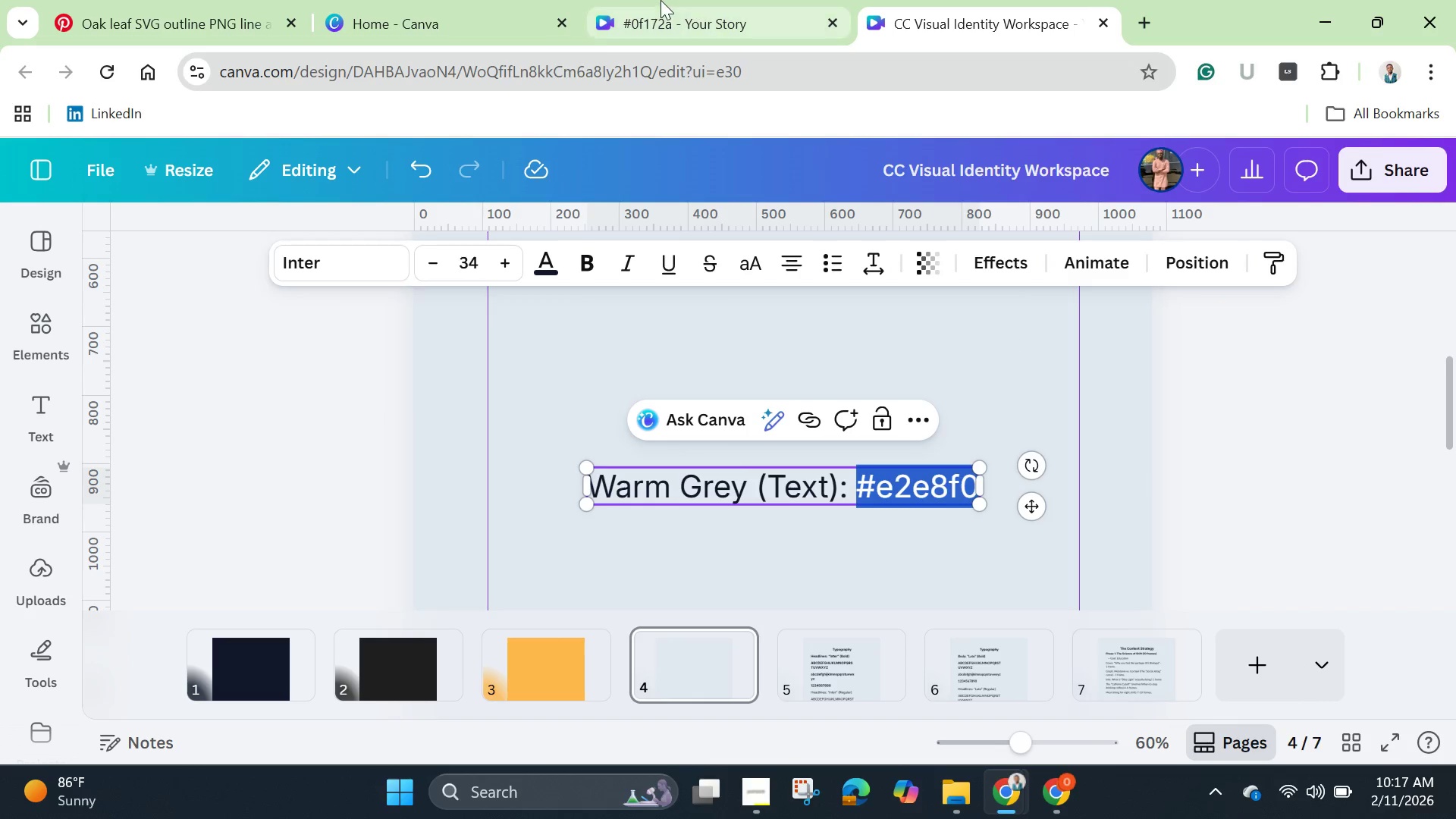 
left_click([686, 14])
 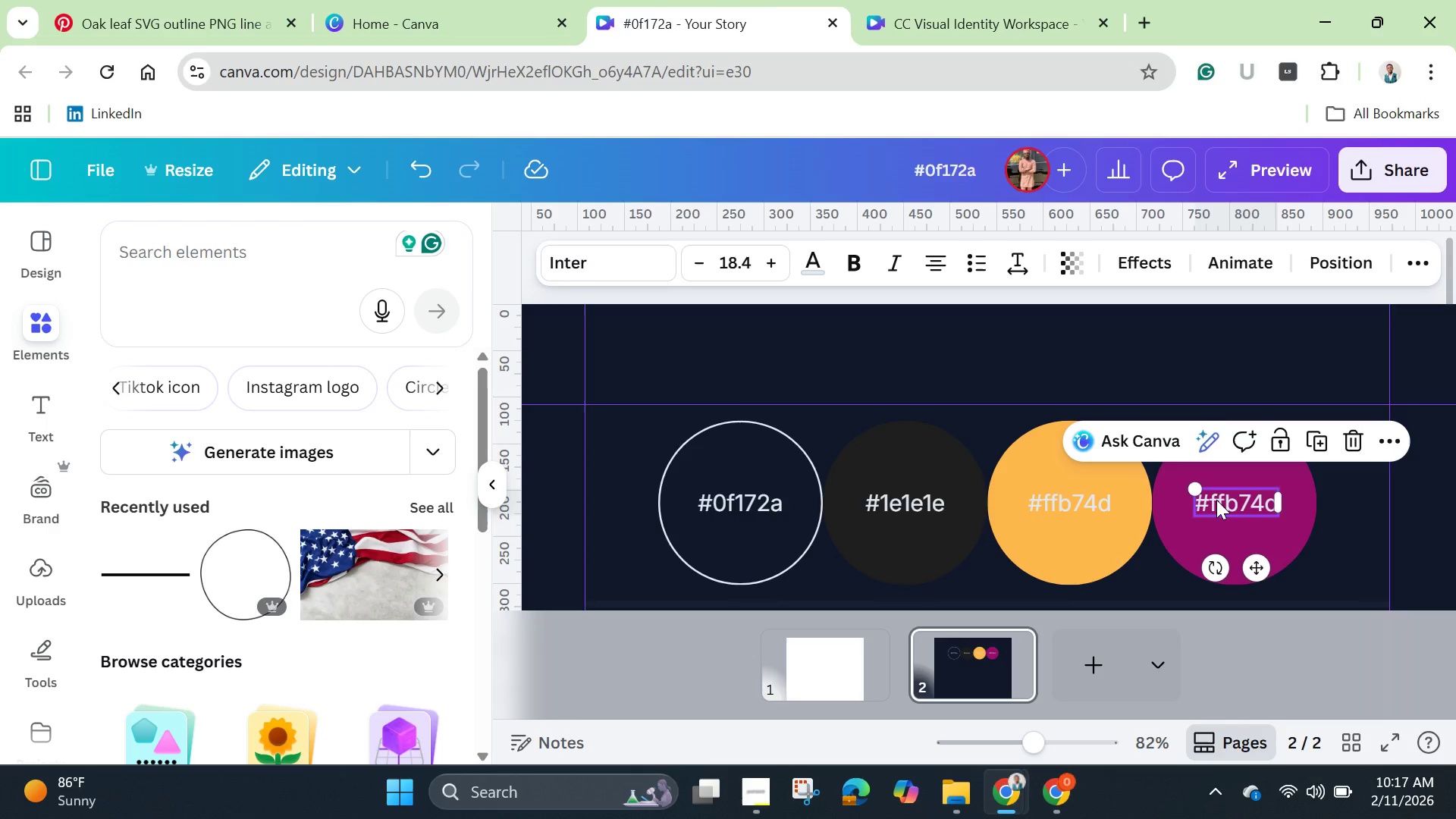 
left_click([1224, 503])
 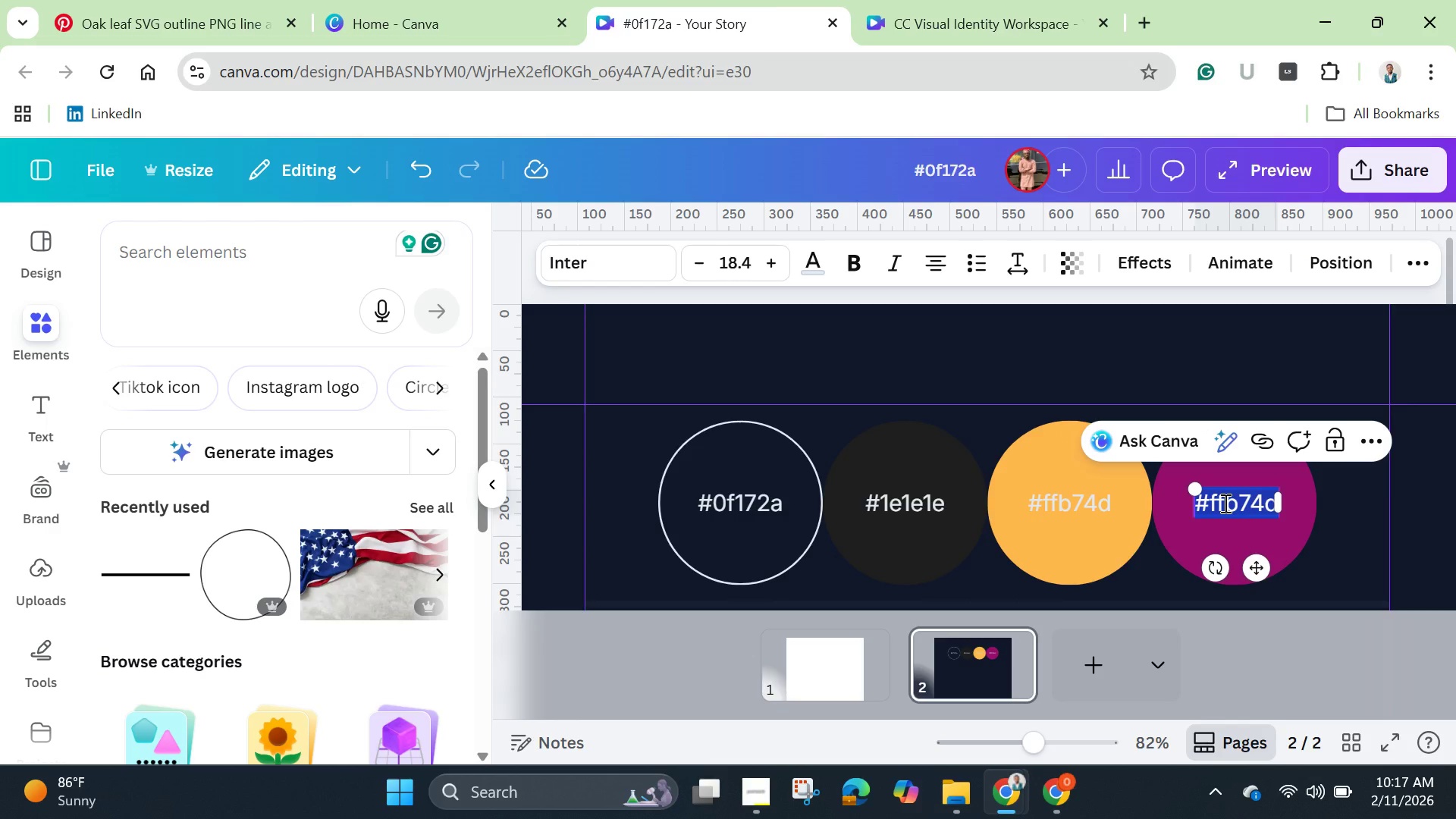 
key(Backspace)
 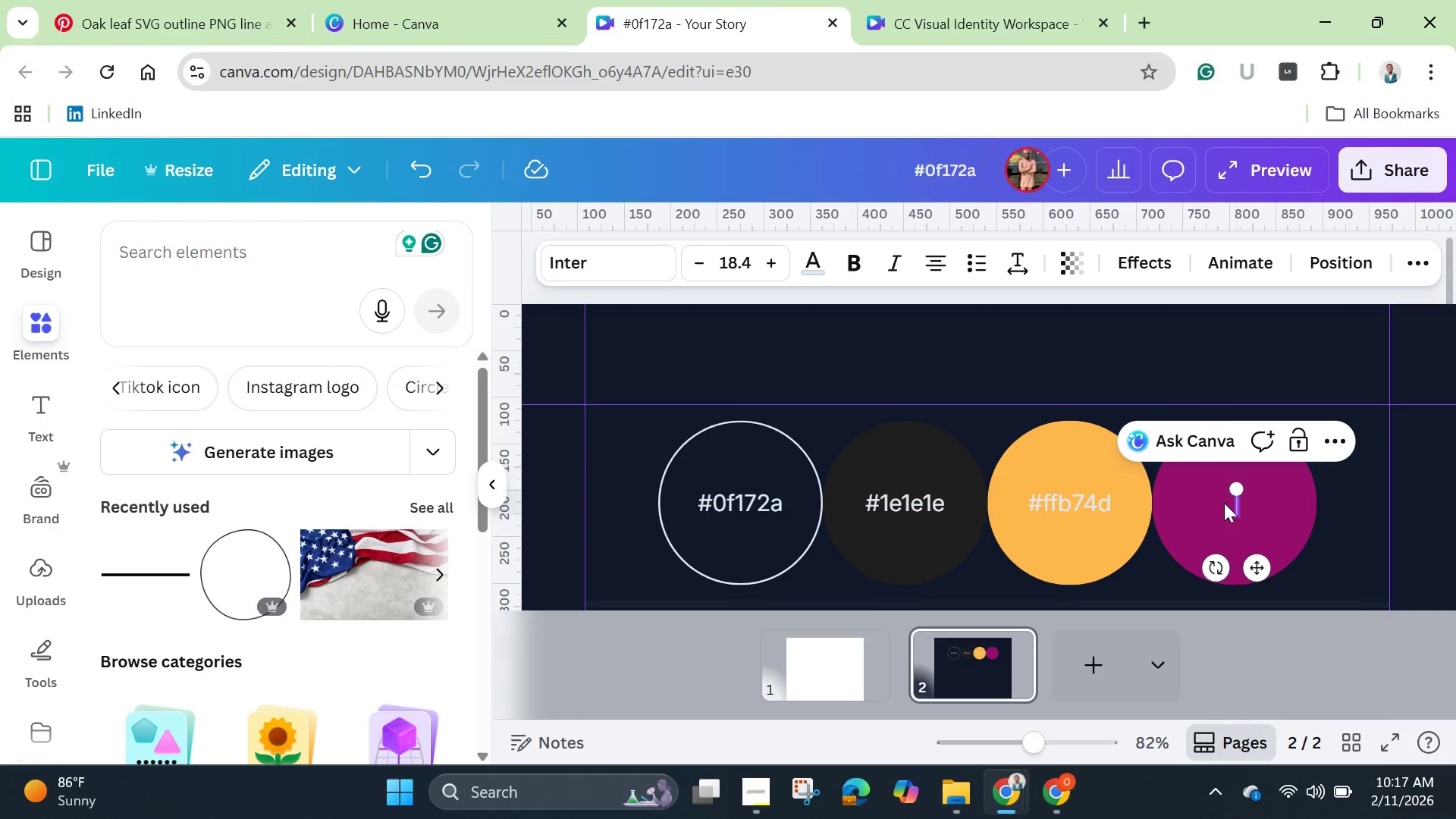 
key(Control+V)
 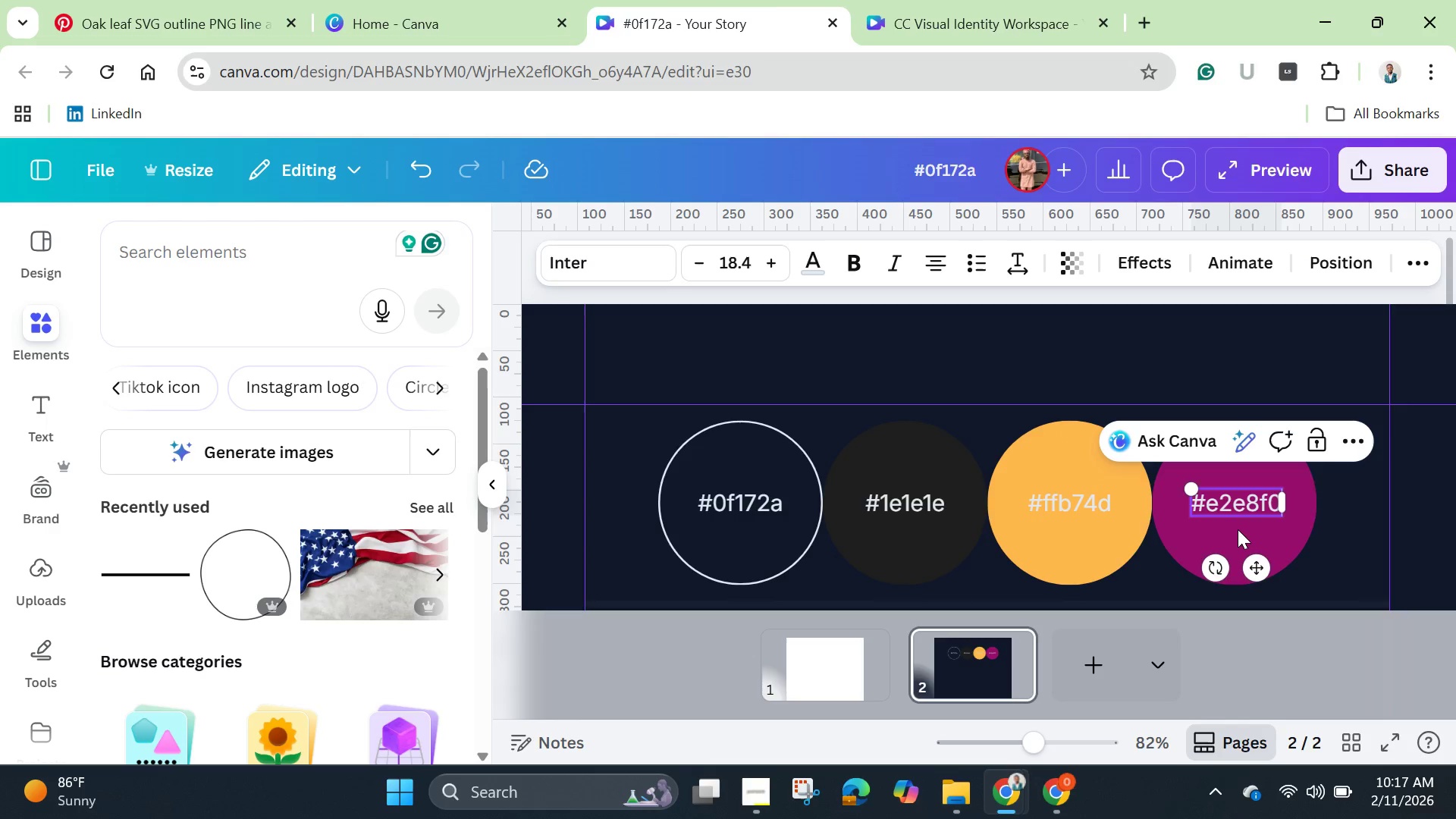 
left_click([1238, 529])
 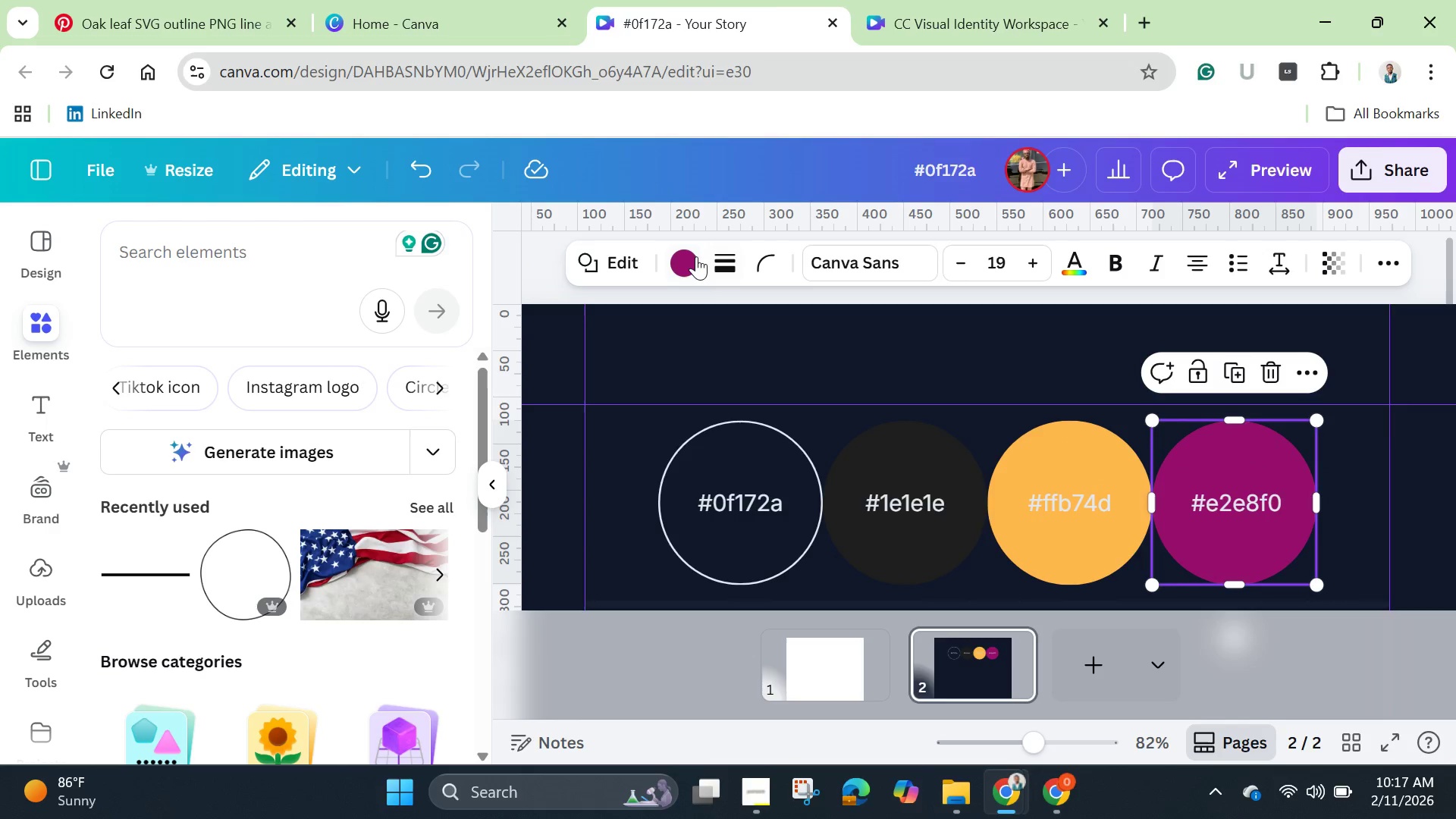 
left_click([693, 254])
 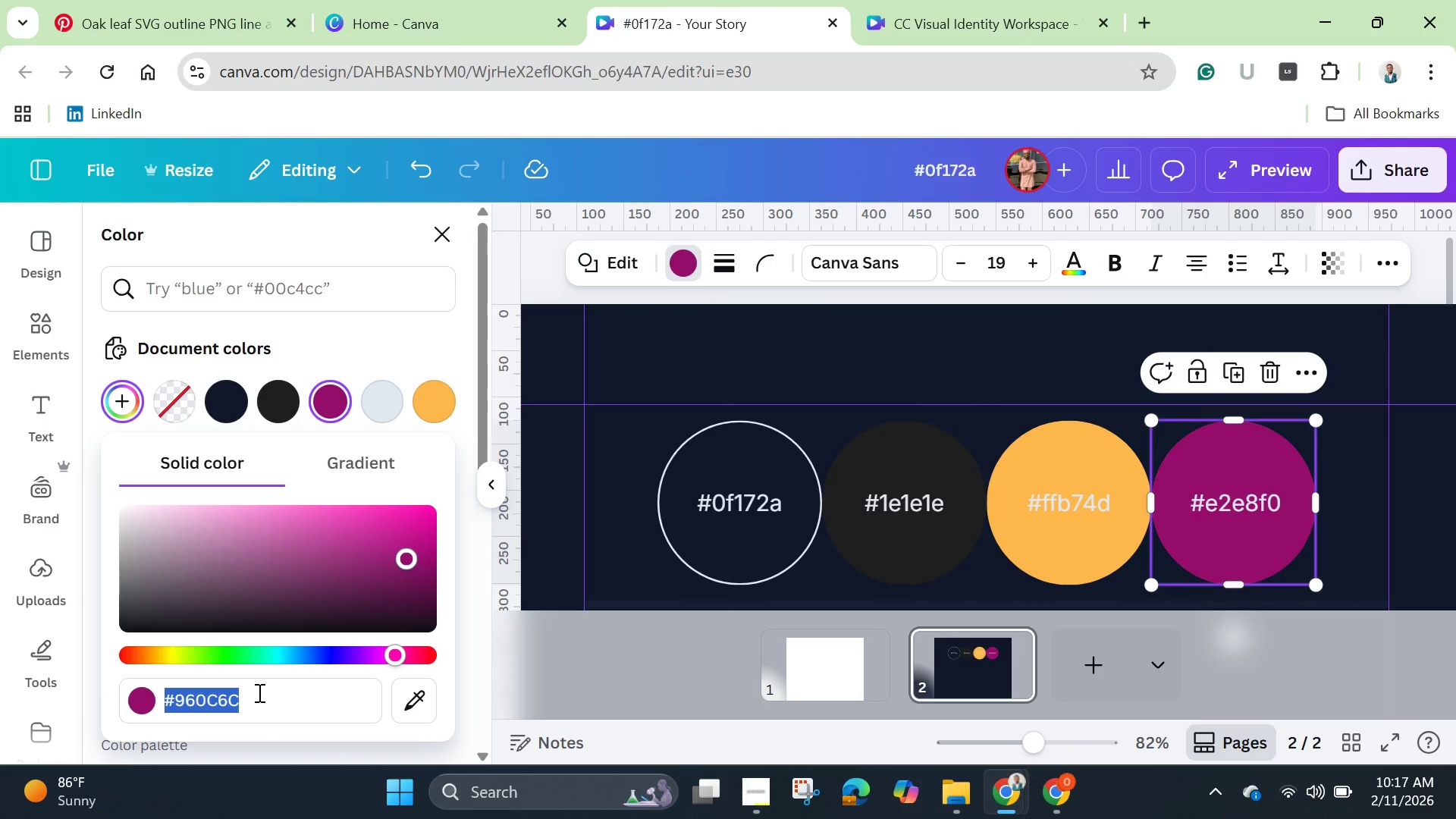 
key(Backspace)
 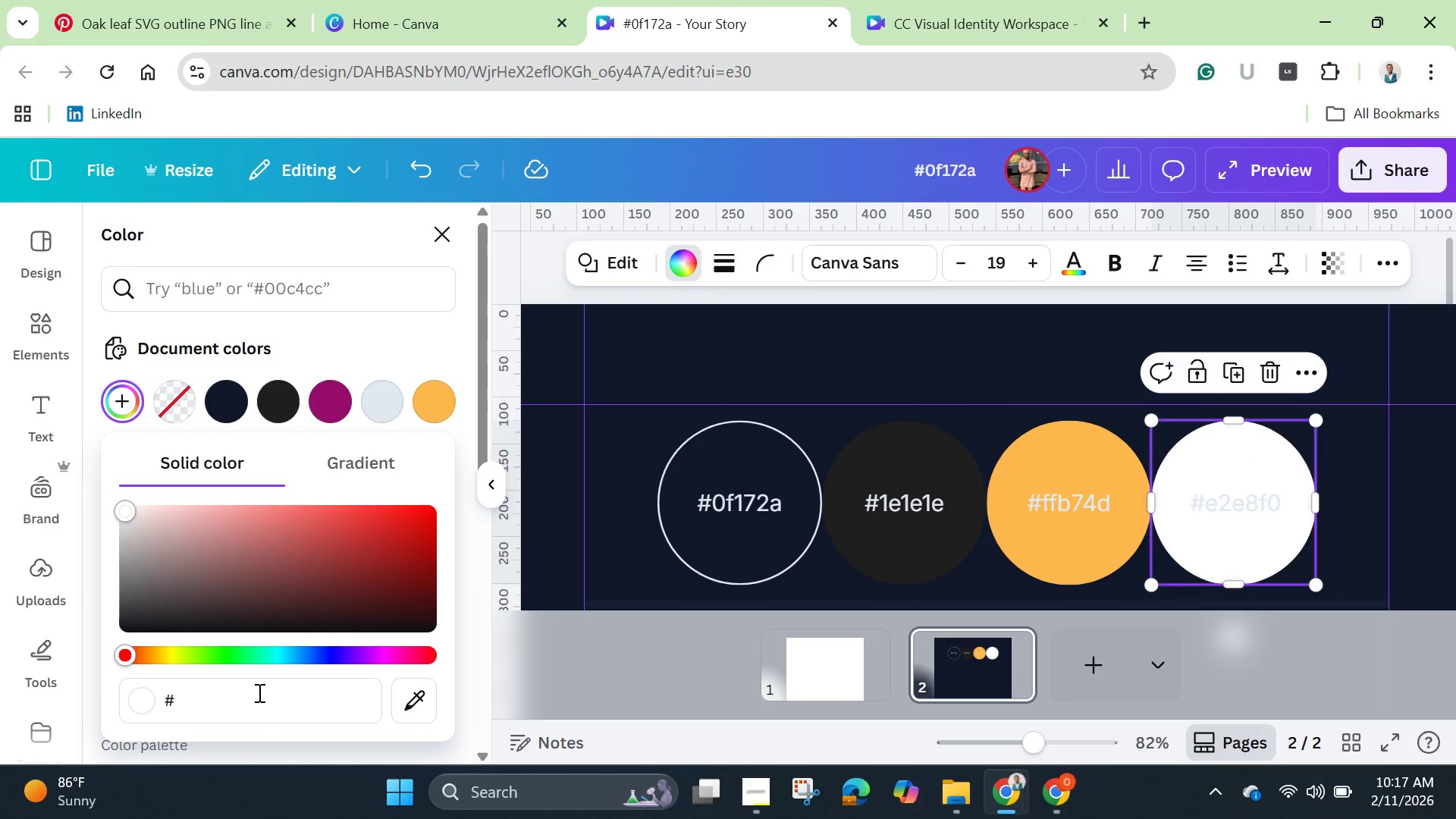 
key(Control+V)
 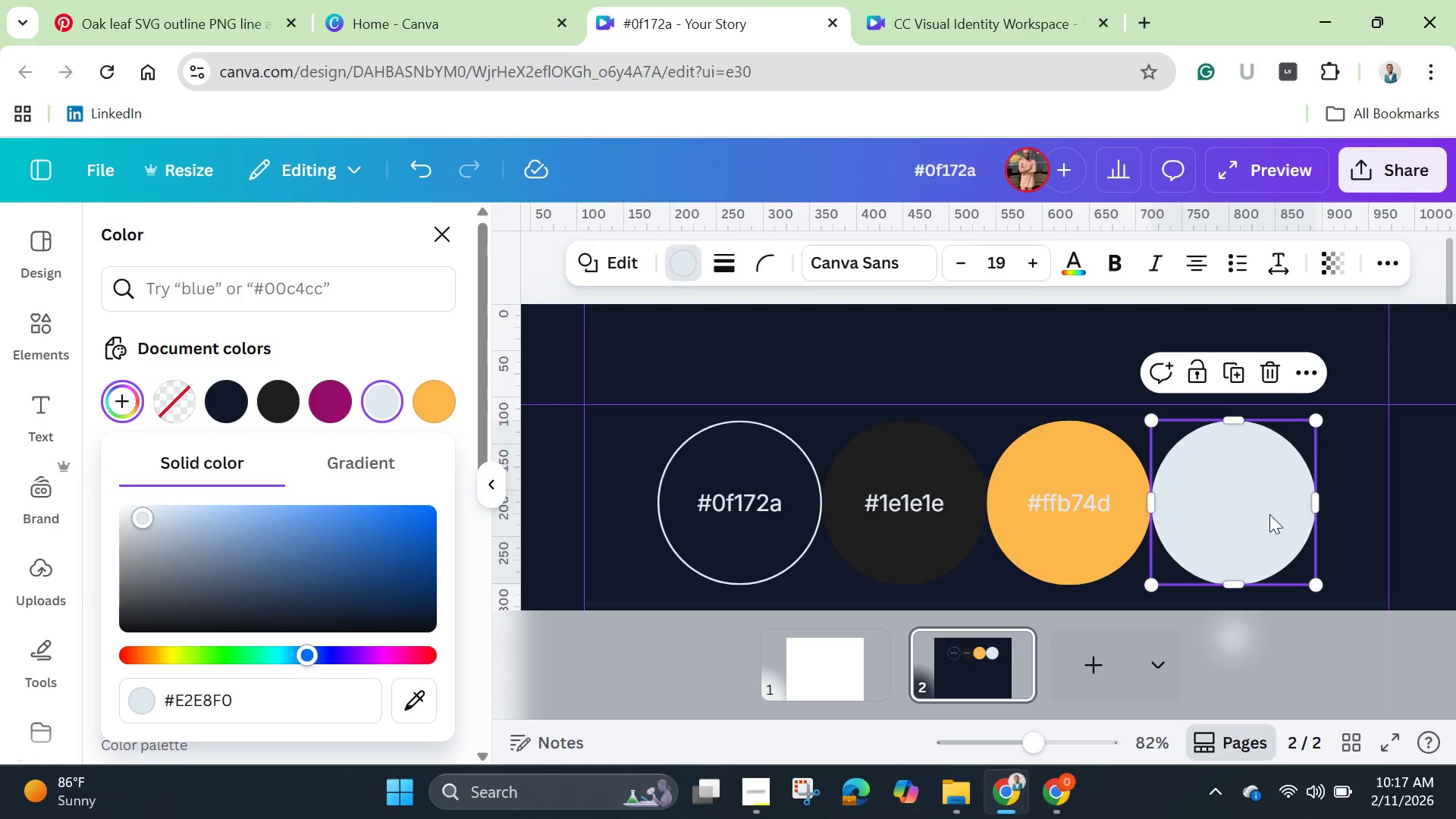 
left_click([1247, 507])
 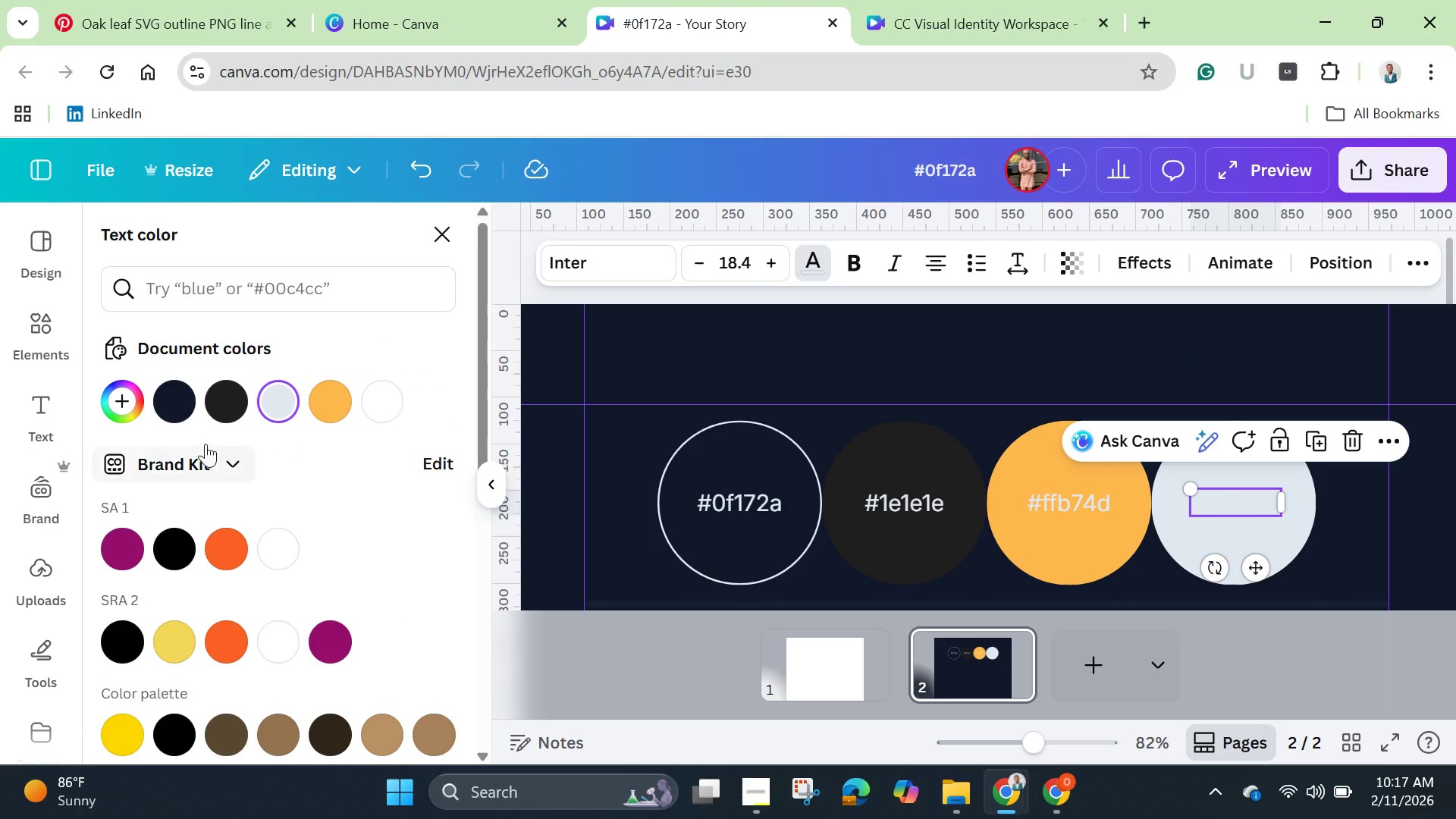 
left_click([182, 410])
 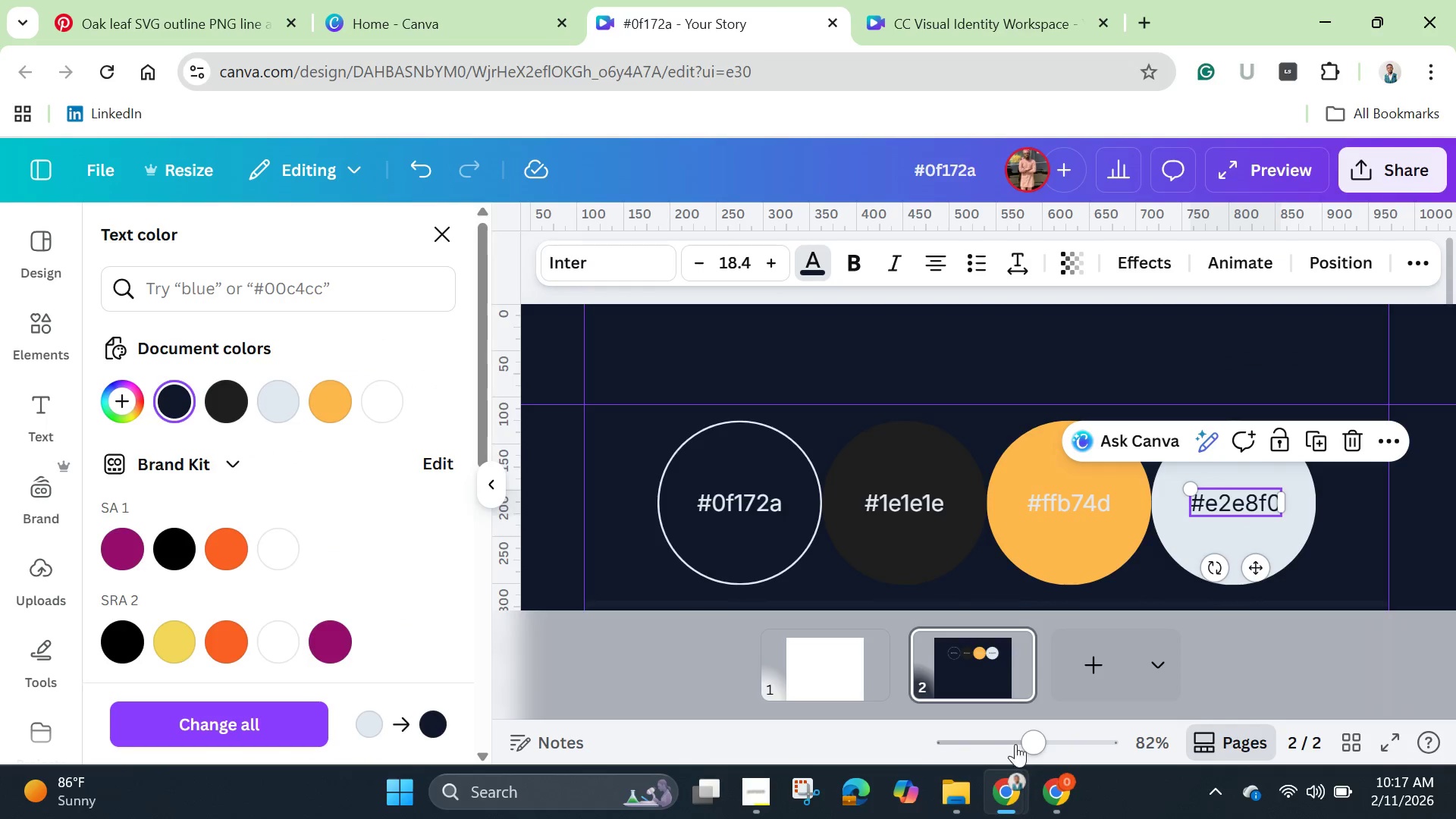 
left_click_drag(start_coordinate=[1031, 738], to_coordinate=[1043, 746])
 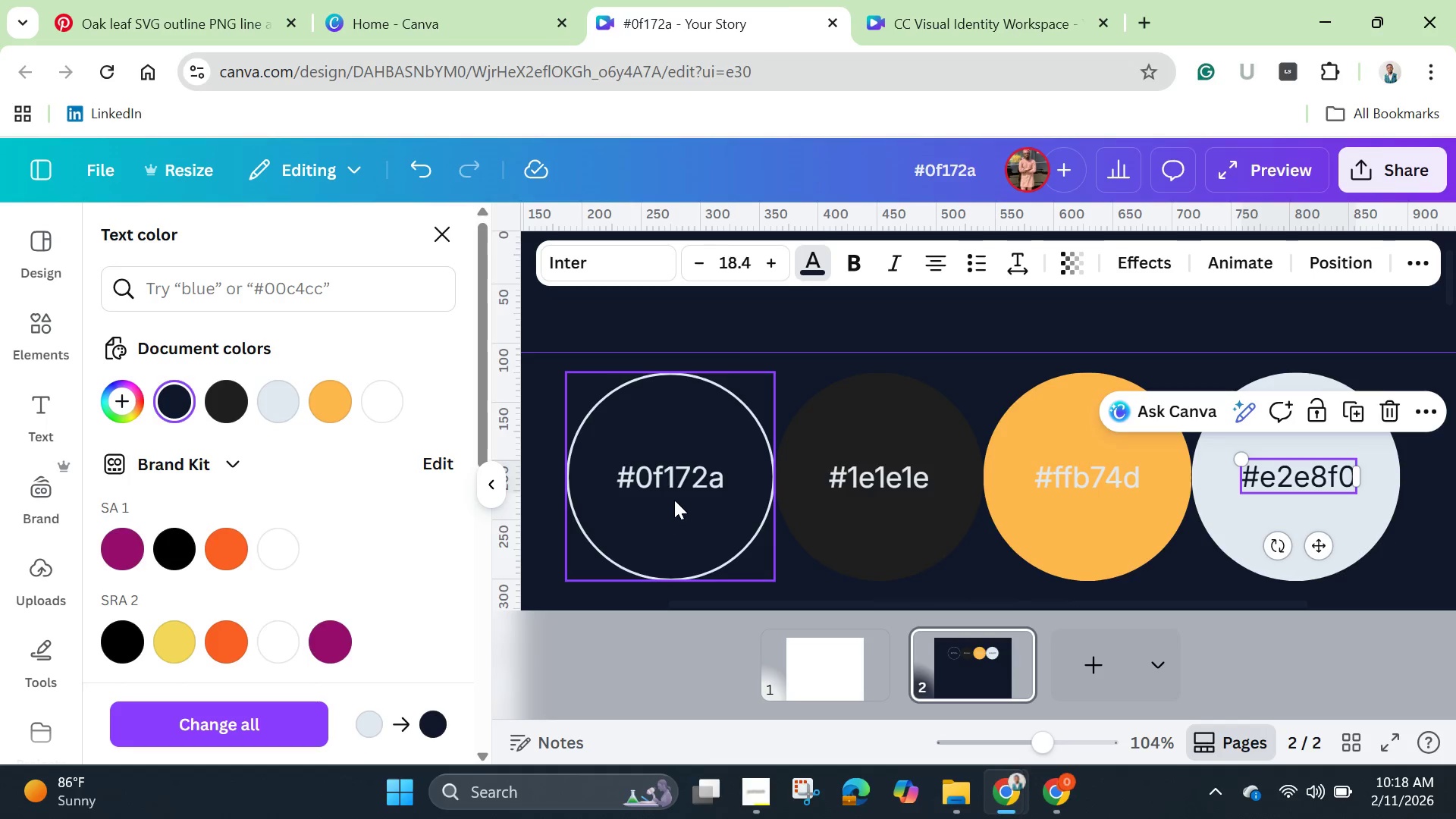 
left_click([676, 485])
 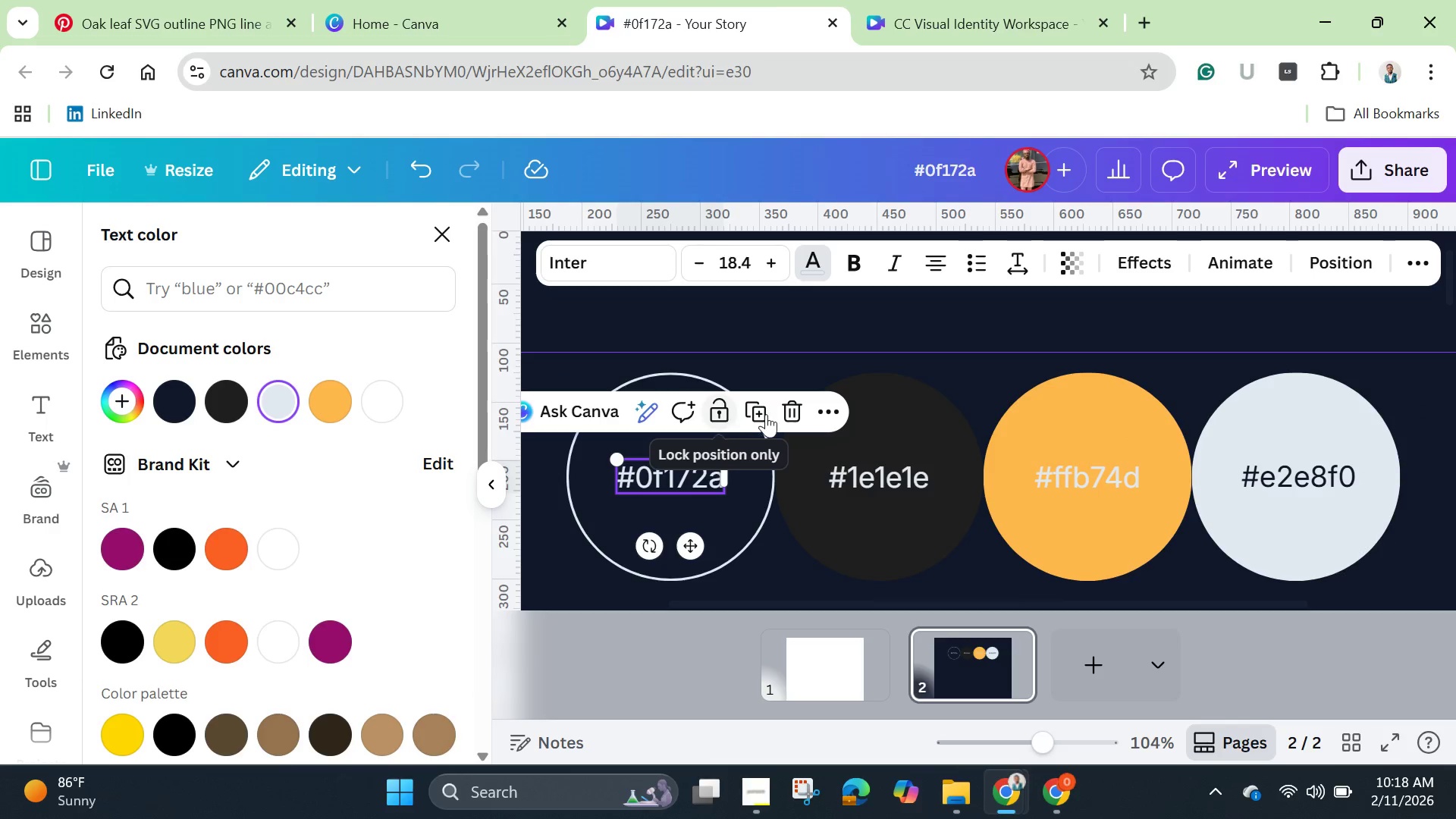 
left_click([763, 414])
 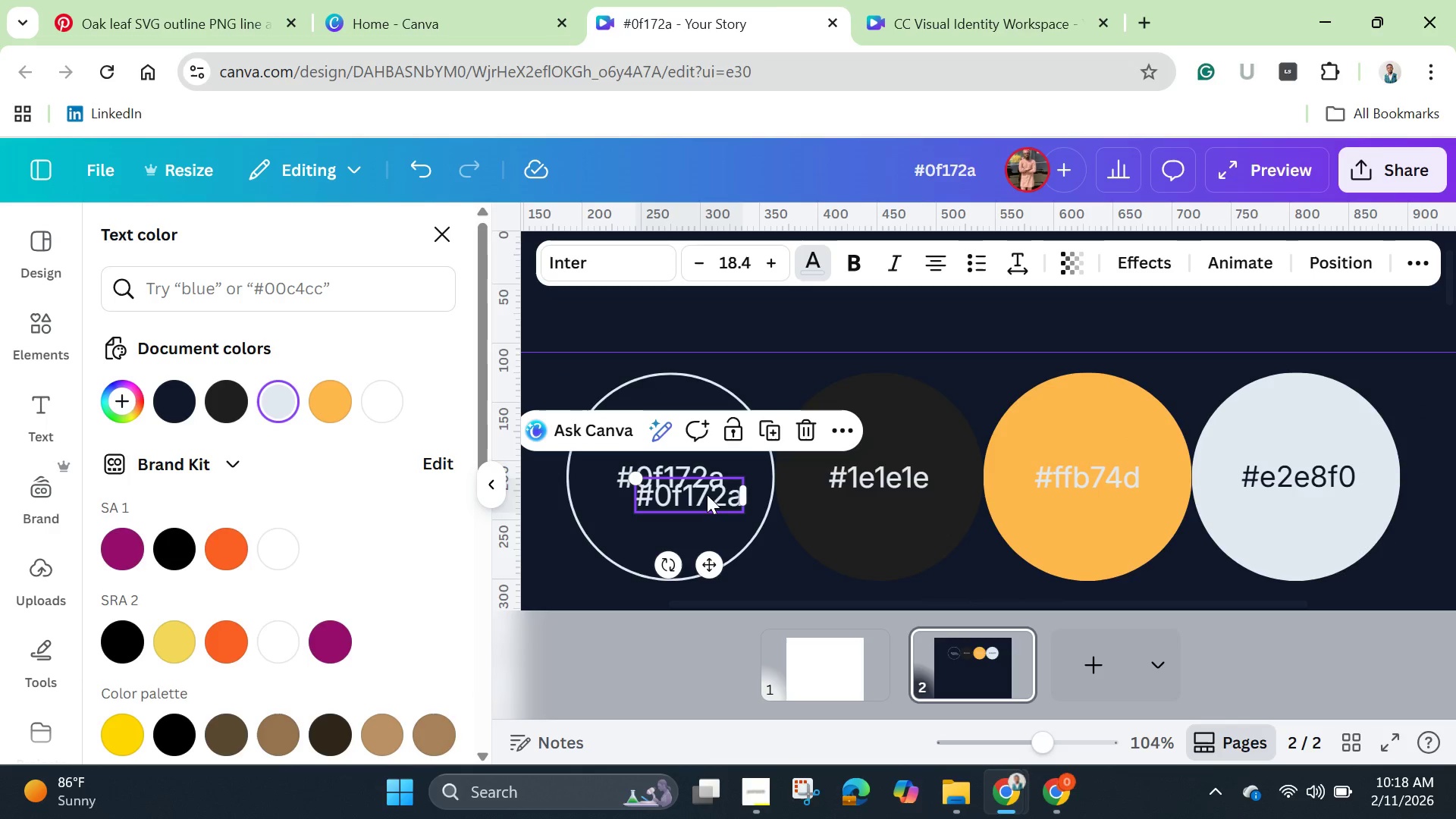 
left_click_drag(start_coordinate=[707, 494], to_coordinate=[692, 438])
 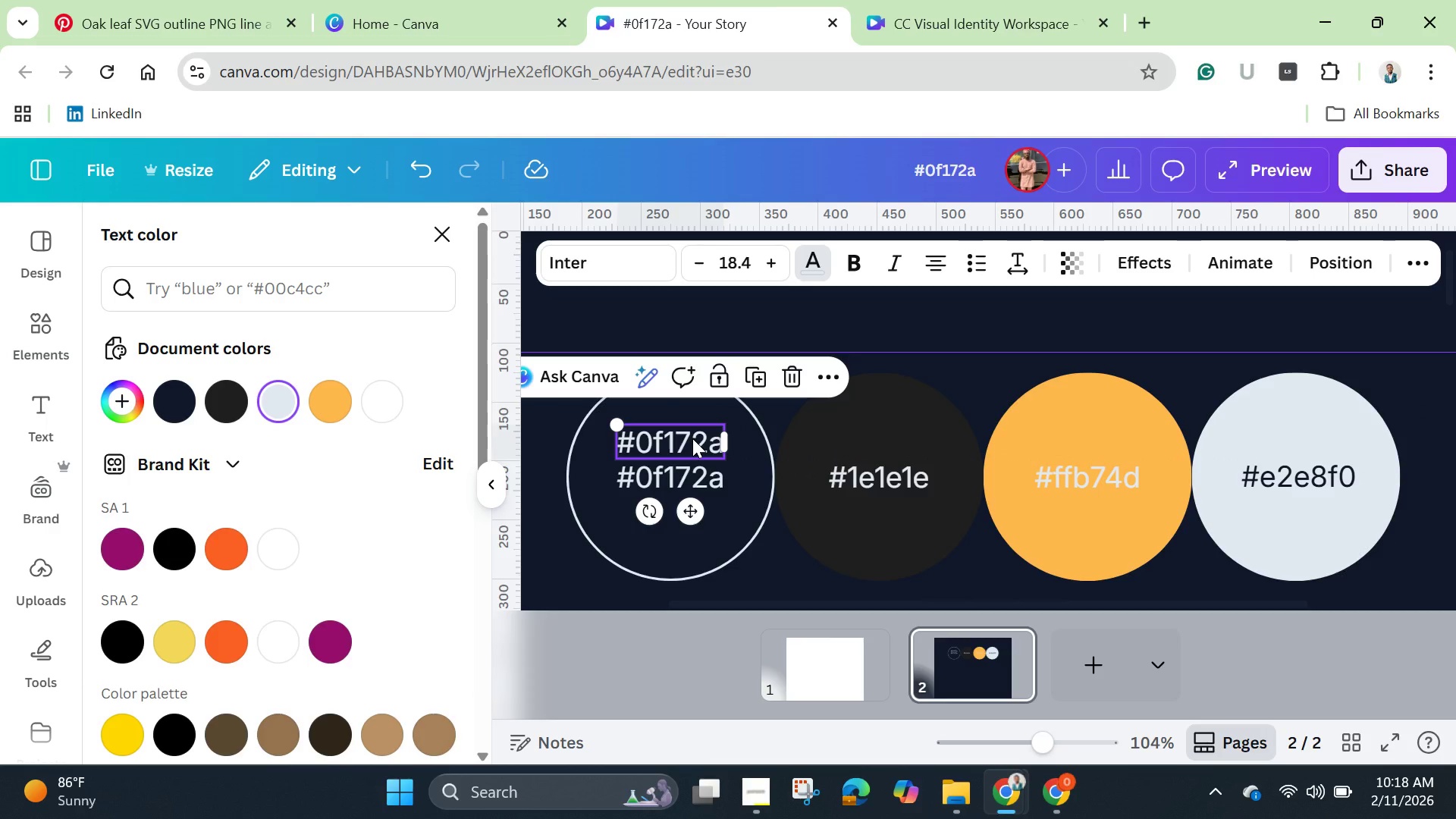 
left_click([692, 438])
 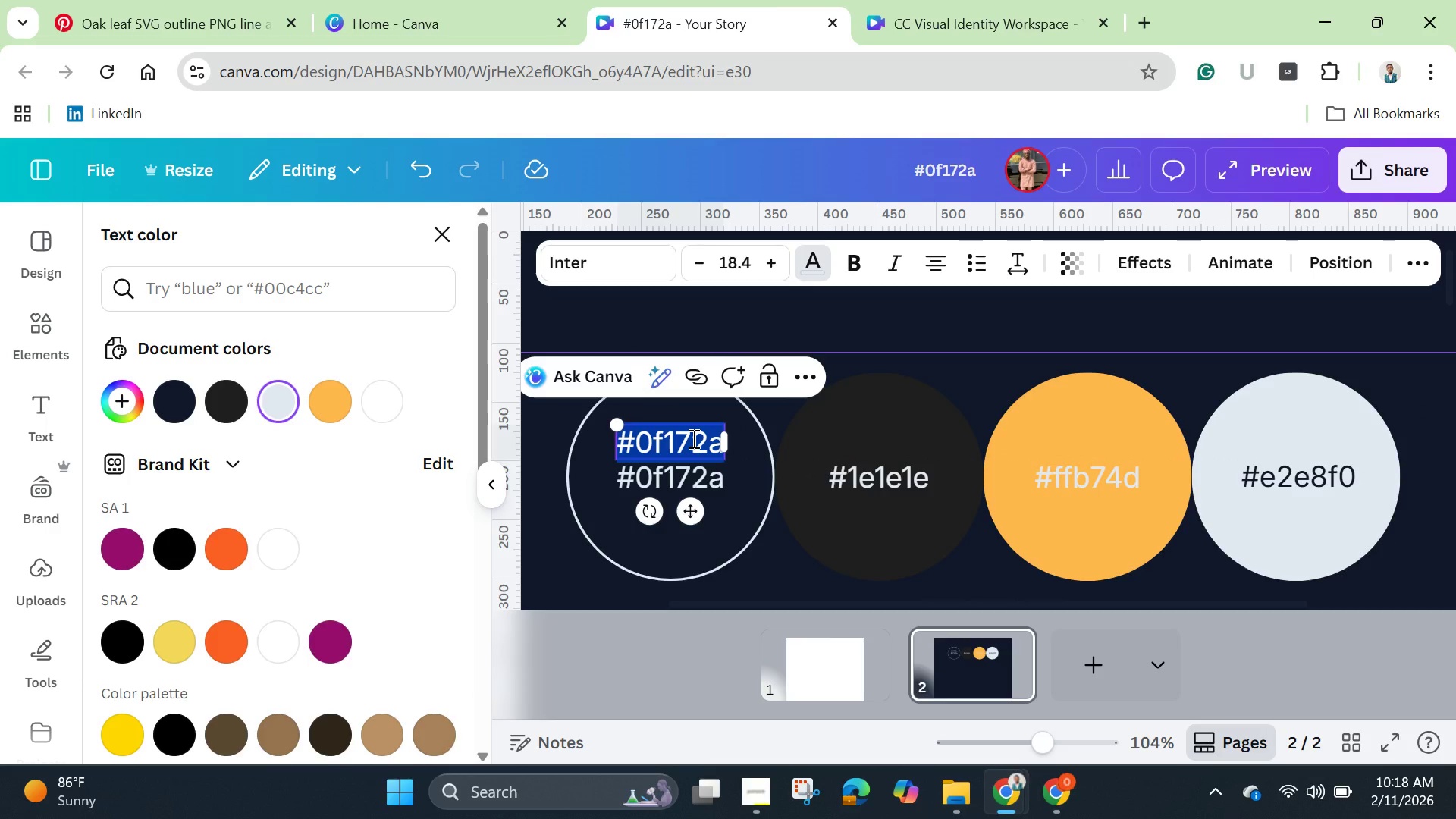 
key(Backspace)
type(C)
key(Backspace)
type(Background)
 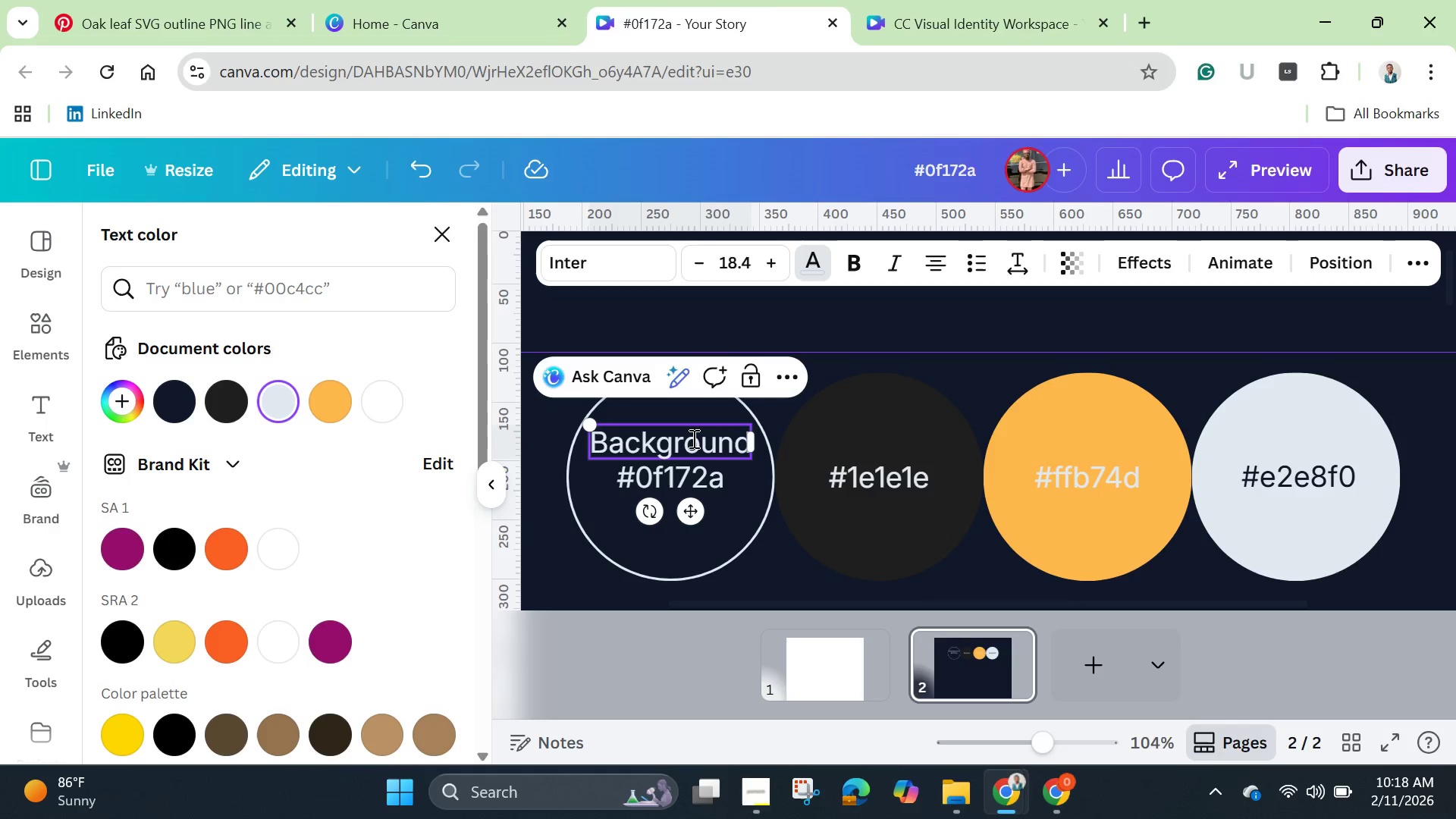 
wait(6.66)
 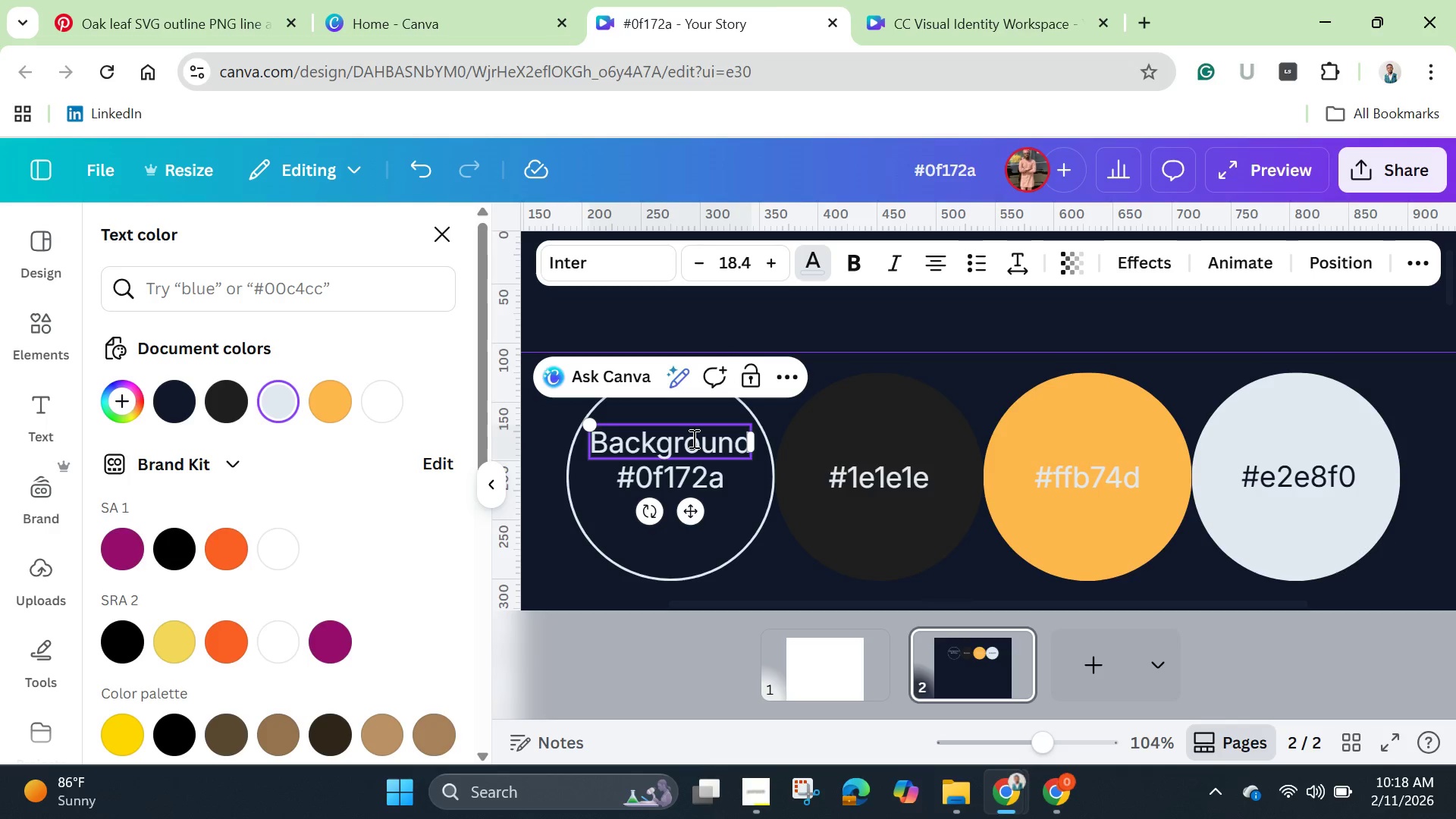 
left_click_drag(start_coordinate=[591, 428], to_coordinate=[645, 441])
 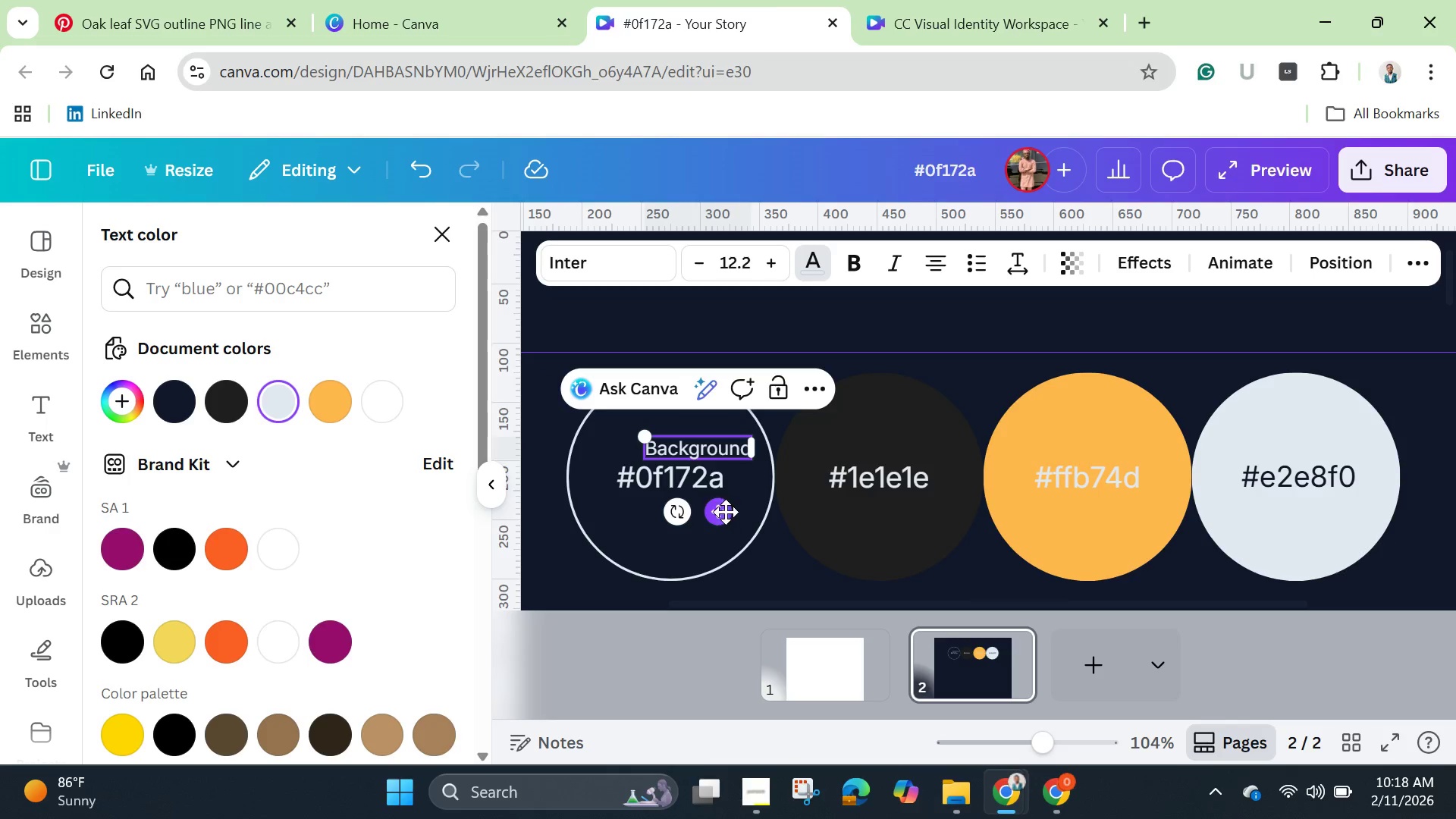 
left_click_drag(start_coordinate=[723, 510], to_coordinate=[706, 657])
 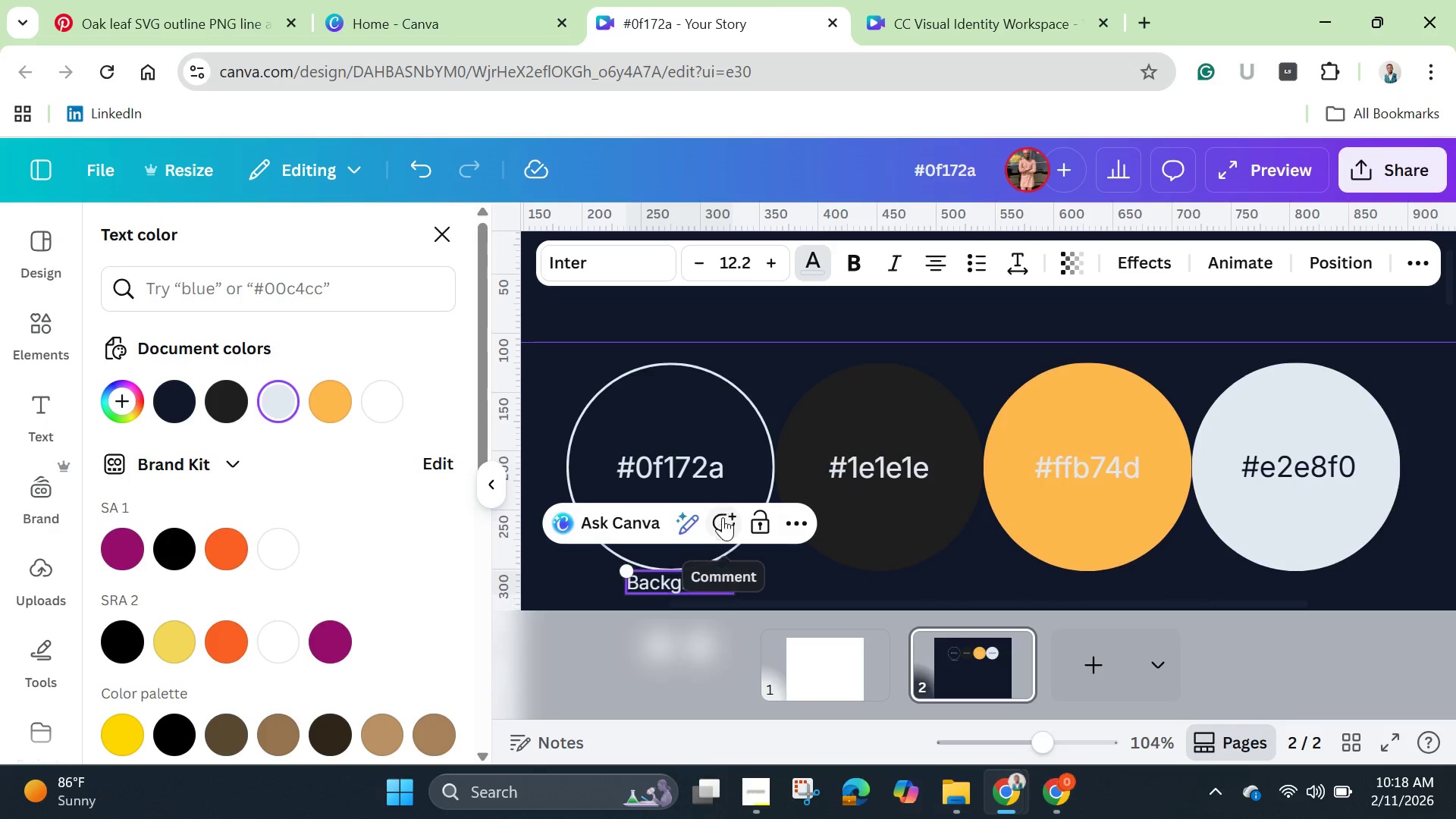 
scroll: coordinate [723, 517], scroll_direction: down, amount: 1.0
 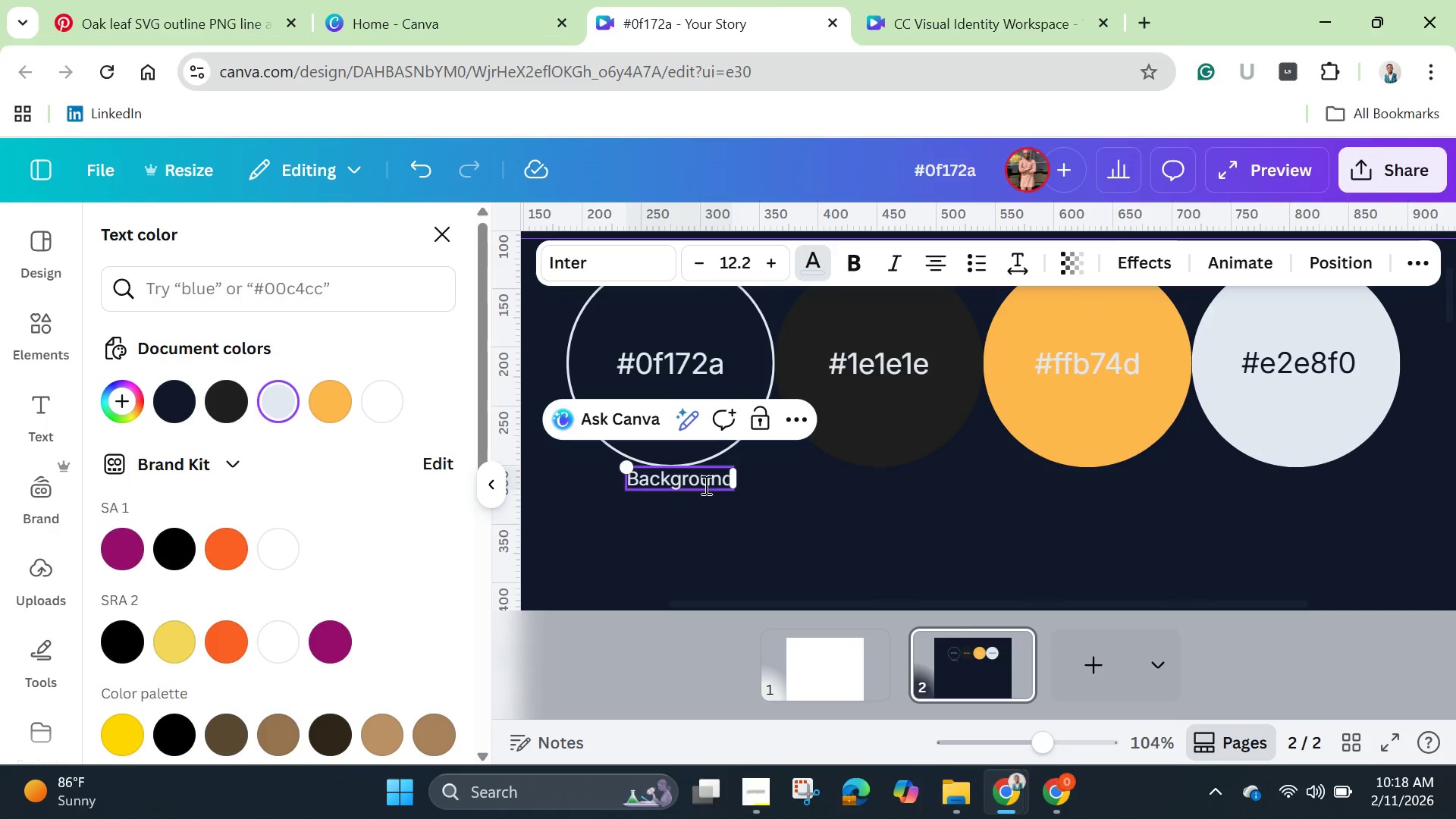 
left_click([798, 519])
 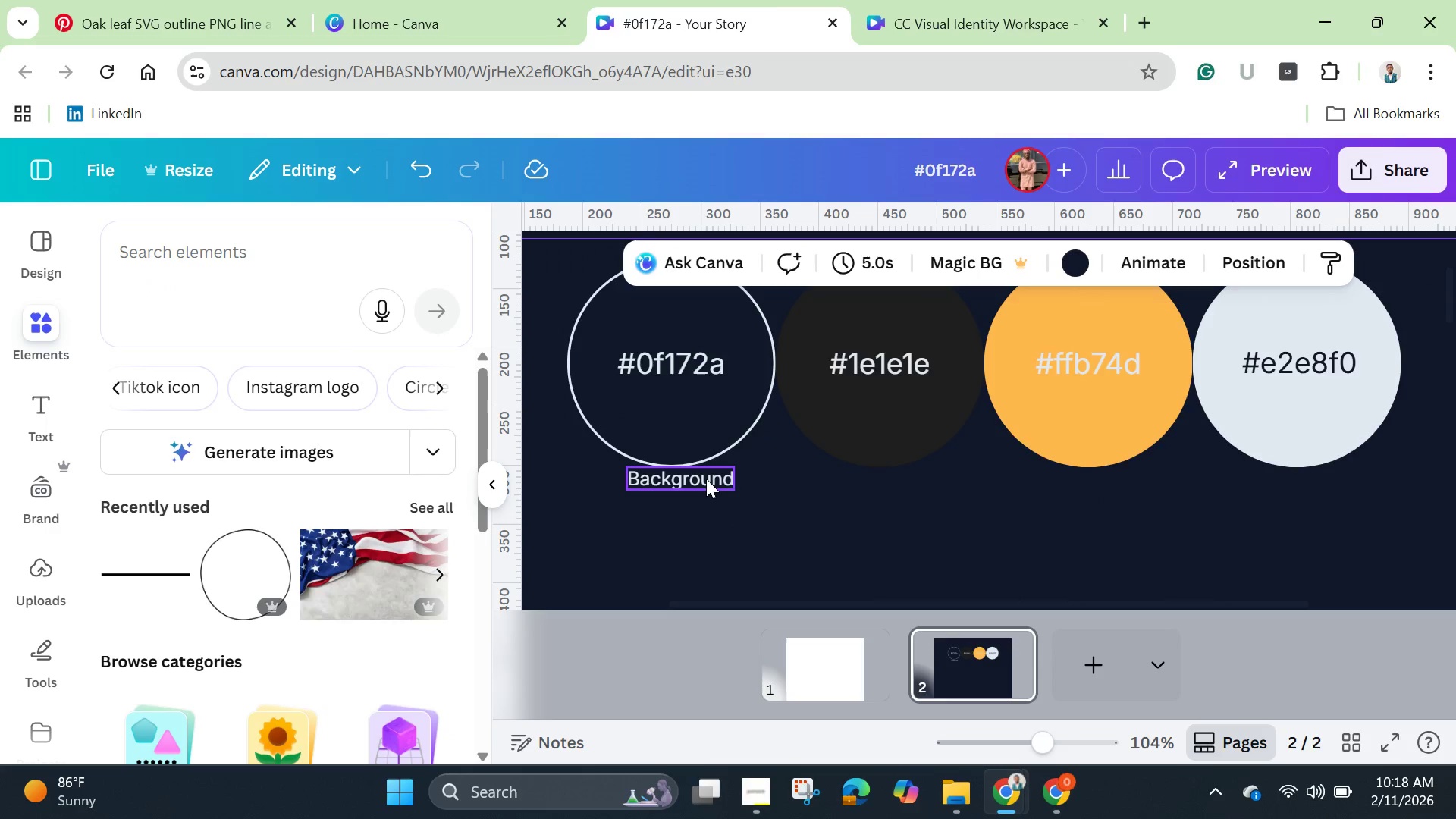 
left_click_drag(start_coordinate=[706, 479], to_coordinate=[691, 488])
 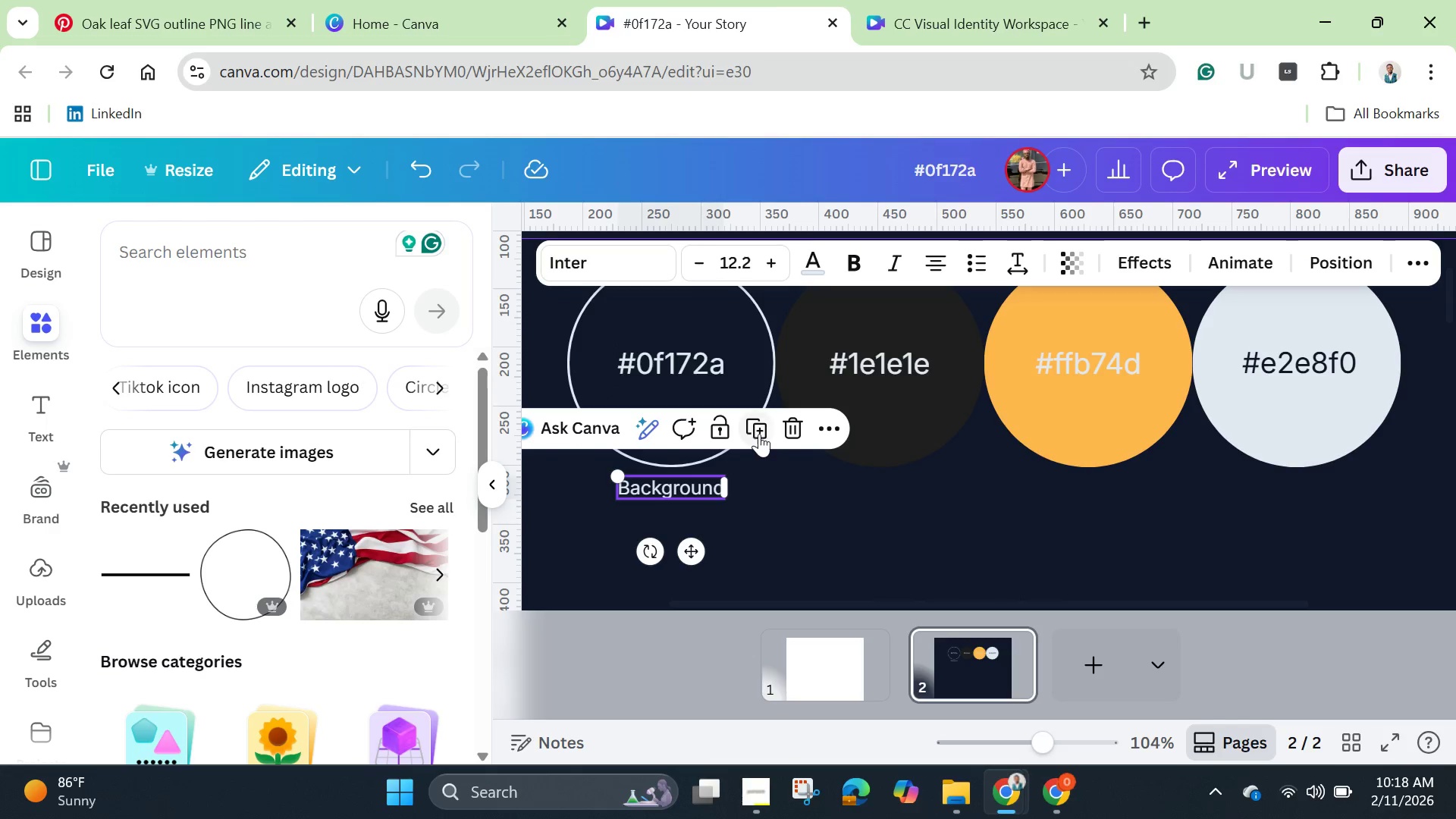 
left_click([761, 430])
 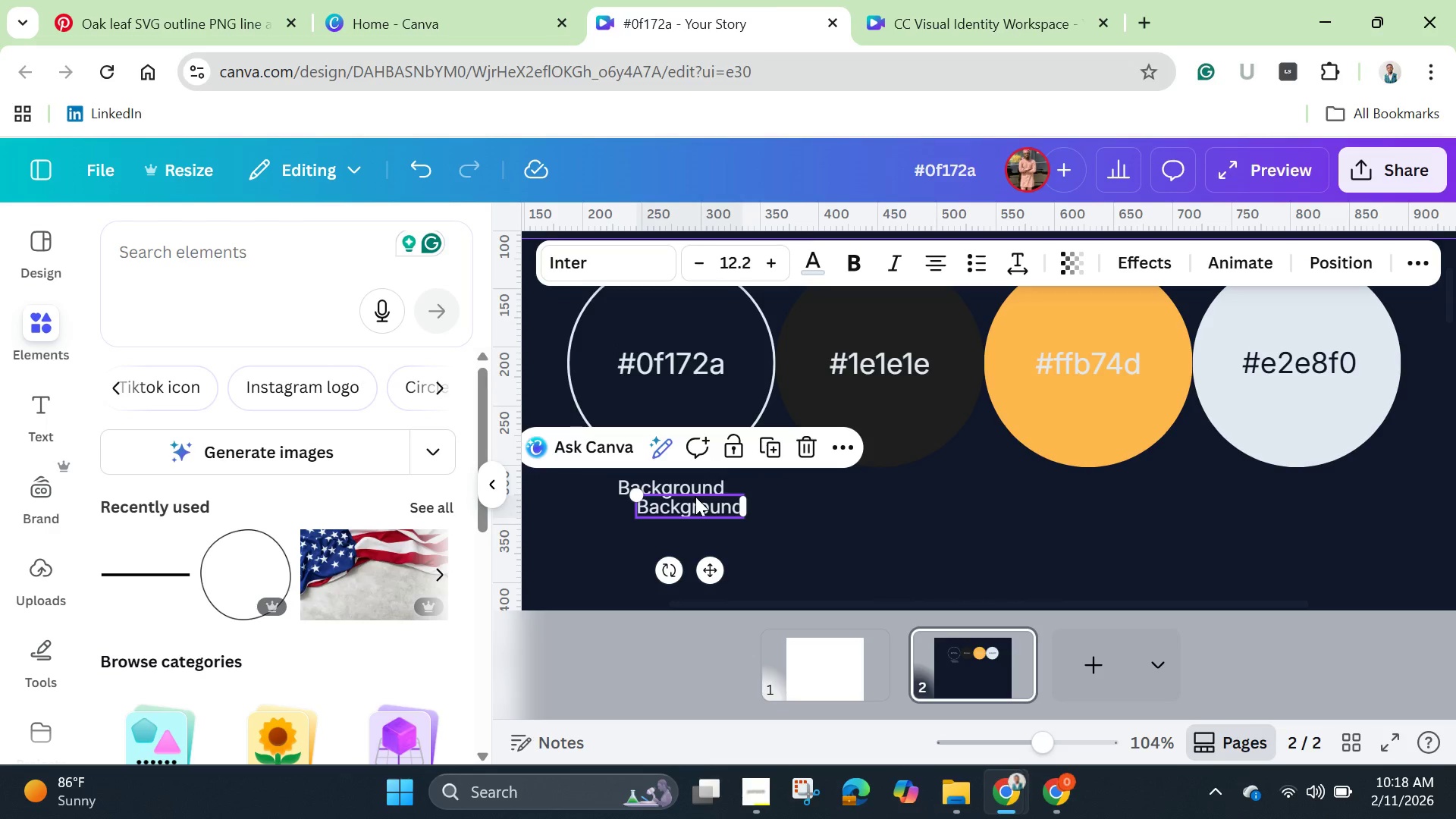 
left_click_drag(start_coordinate=[697, 497], to_coordinate=[886, 479])
 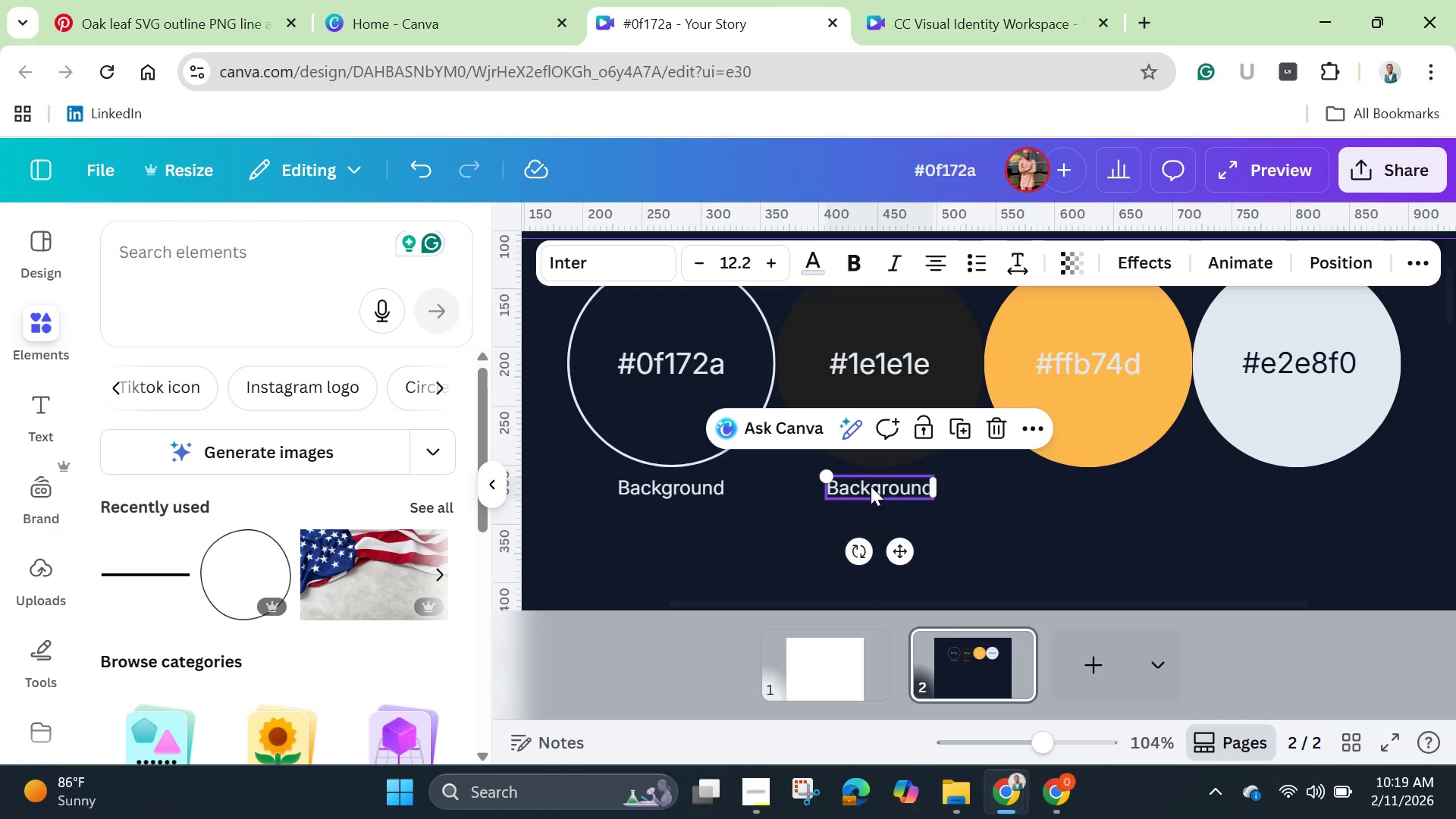 
left_click([871, 486])
 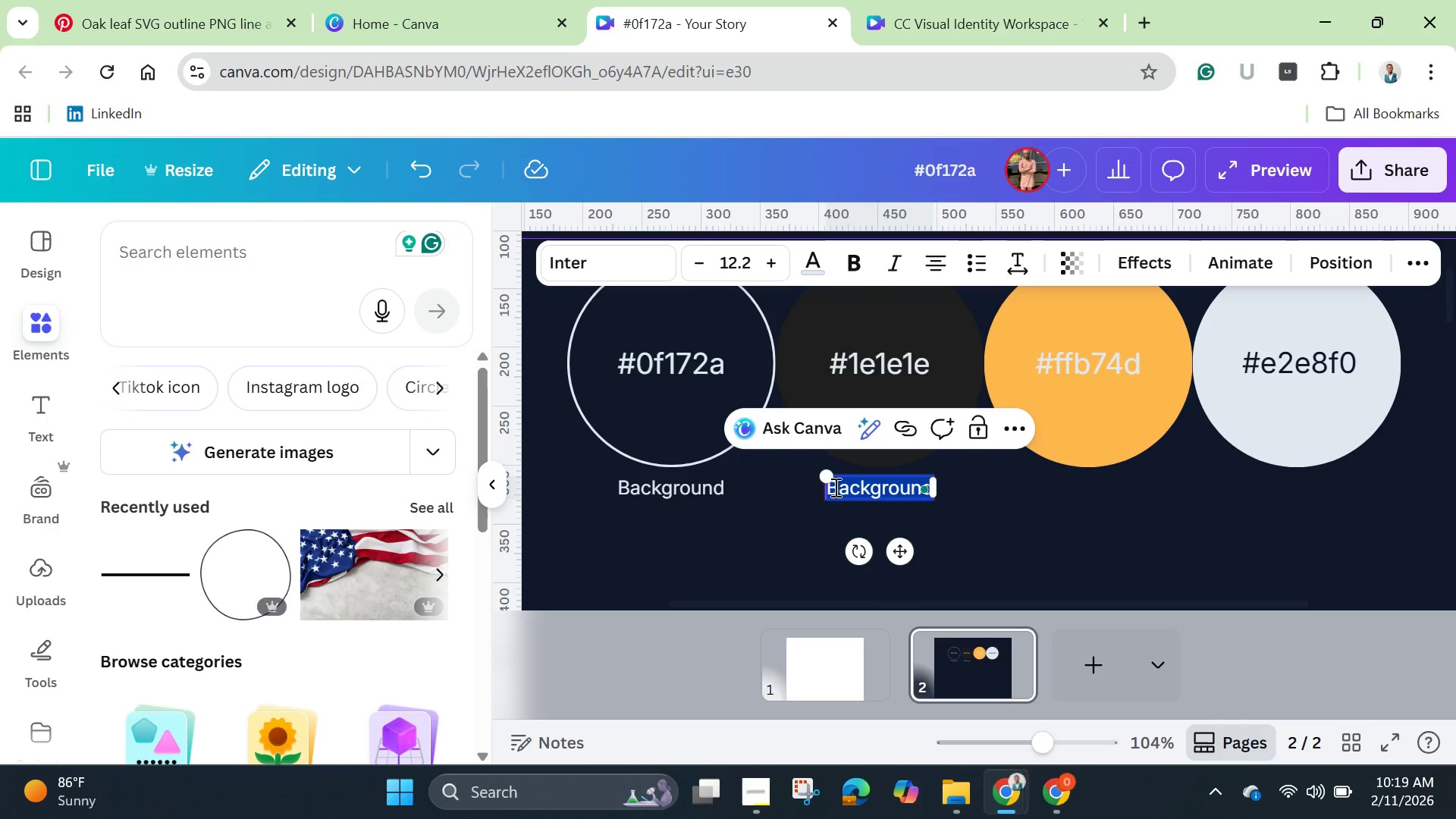 
left_click([834, 487])
 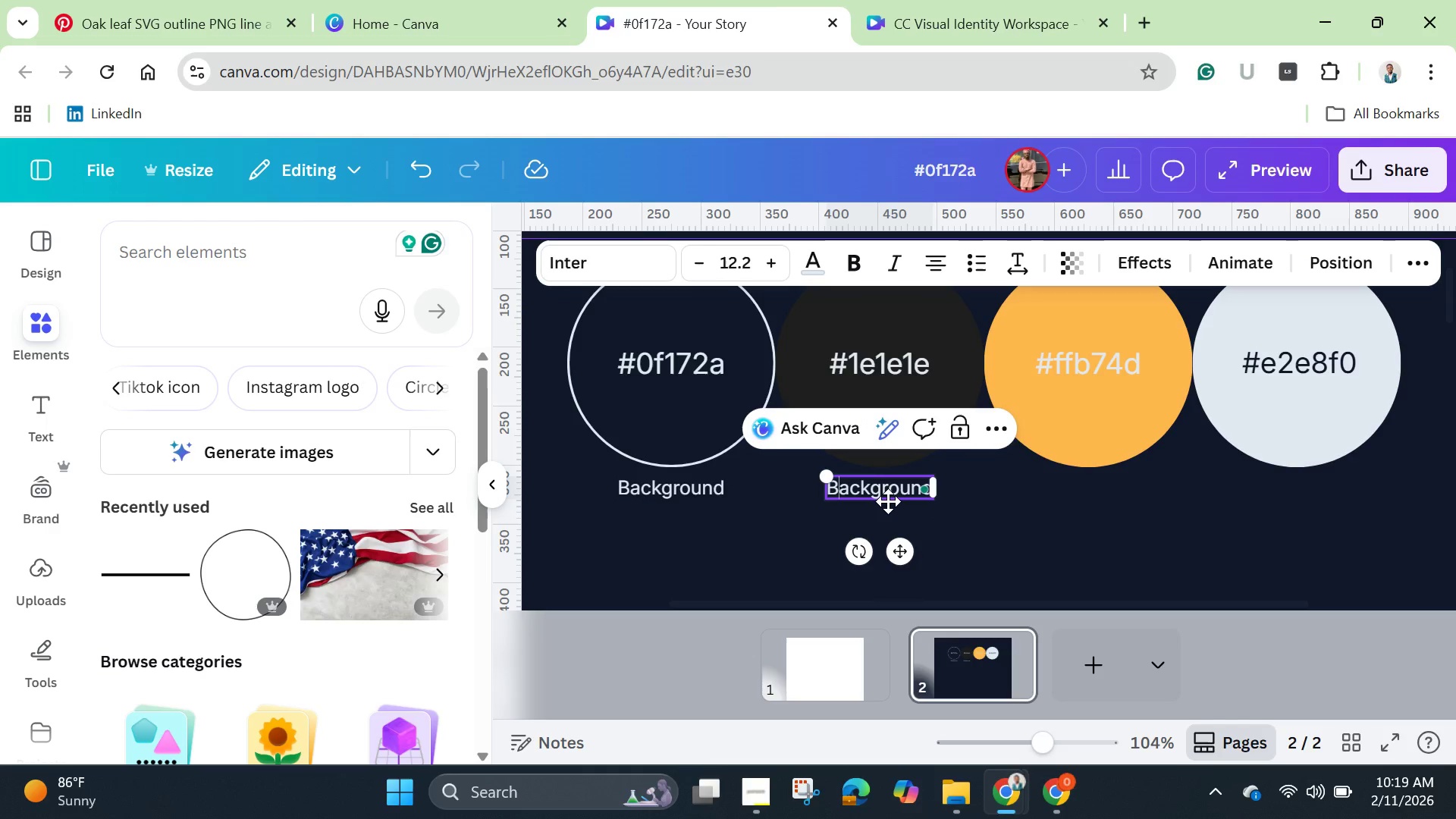 
key(ArrowLeft)
 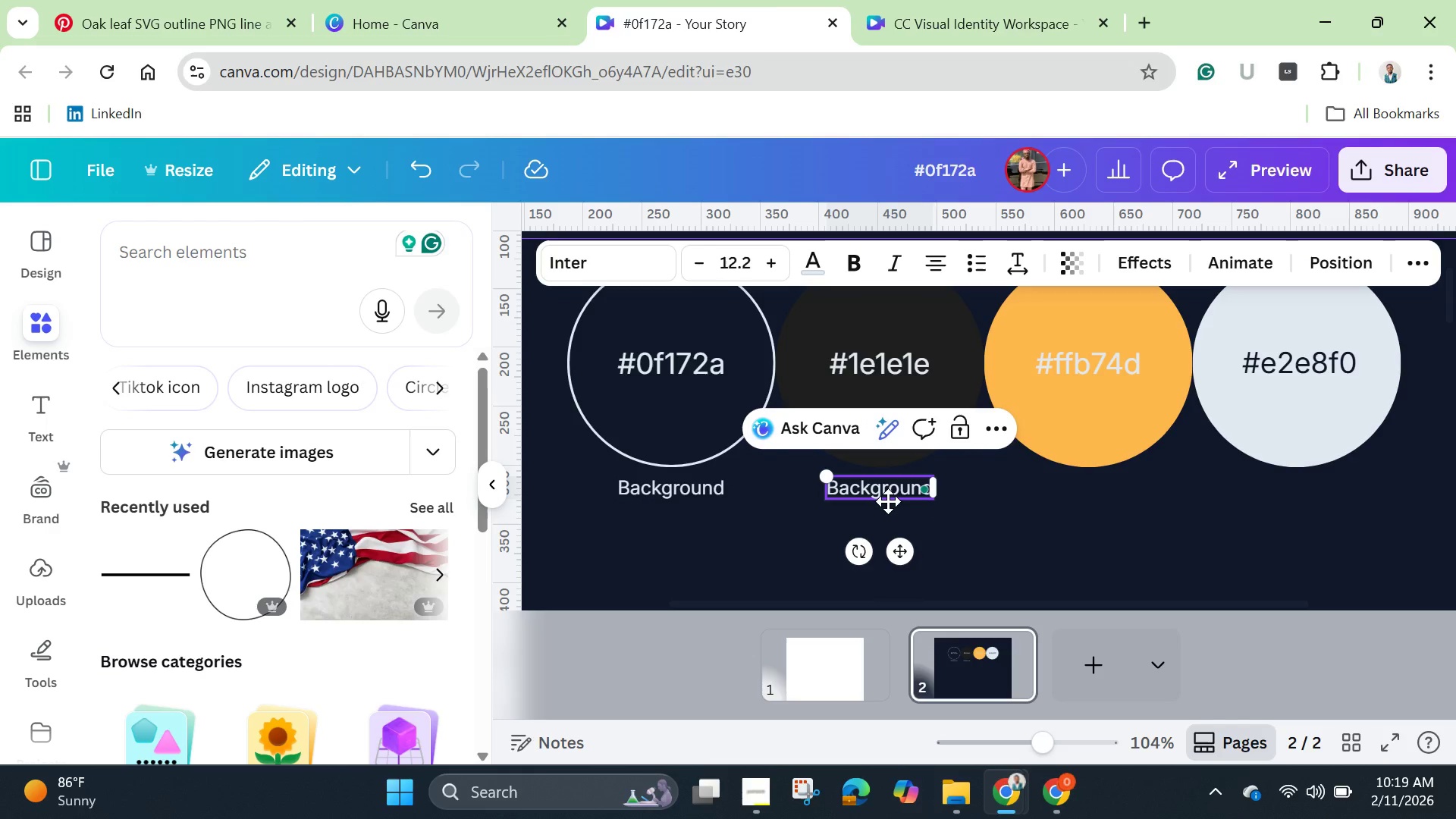 
type(Alt )
 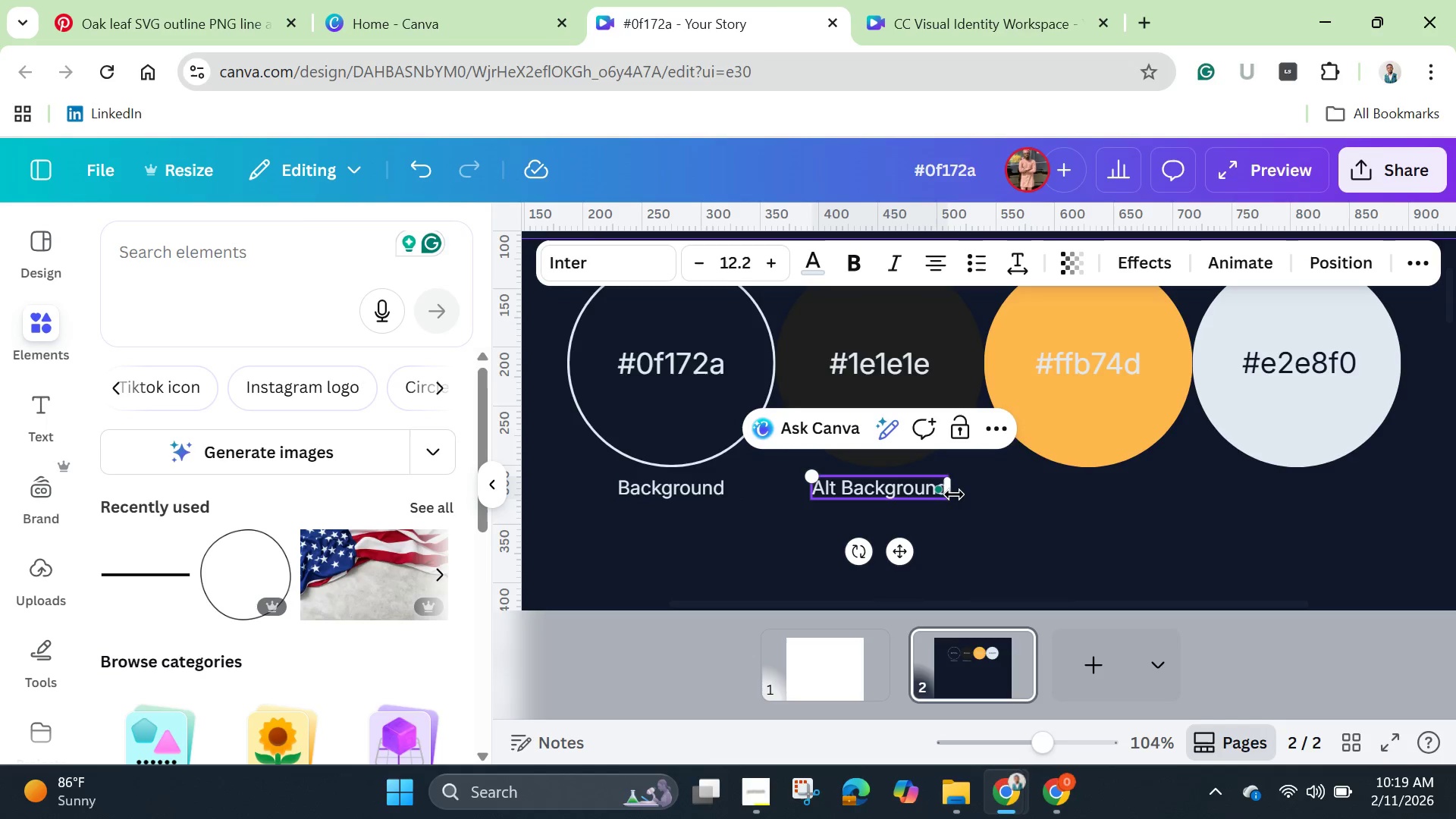 
left_click([1009, 502])
 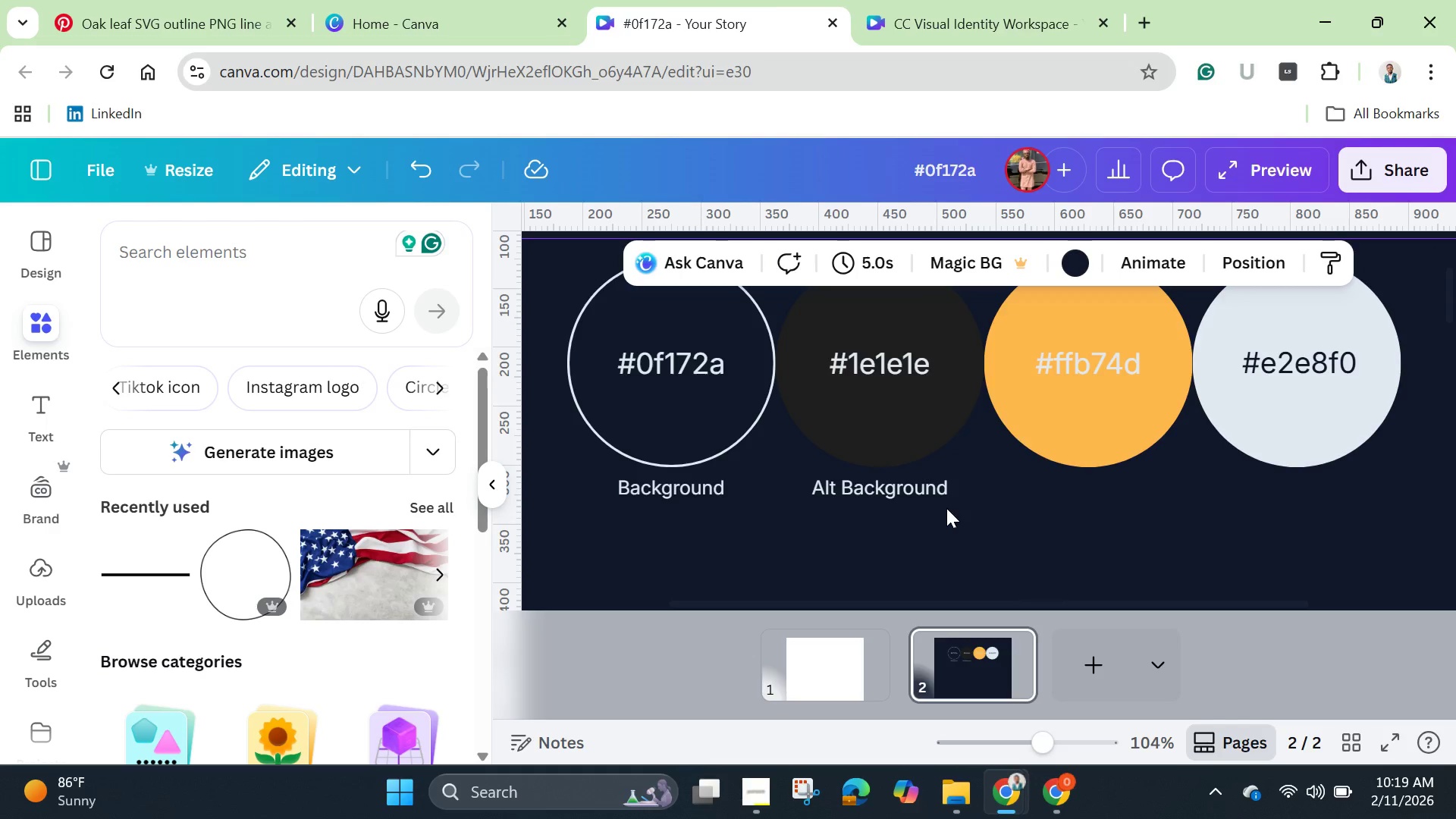 
left_click([911, 489])
 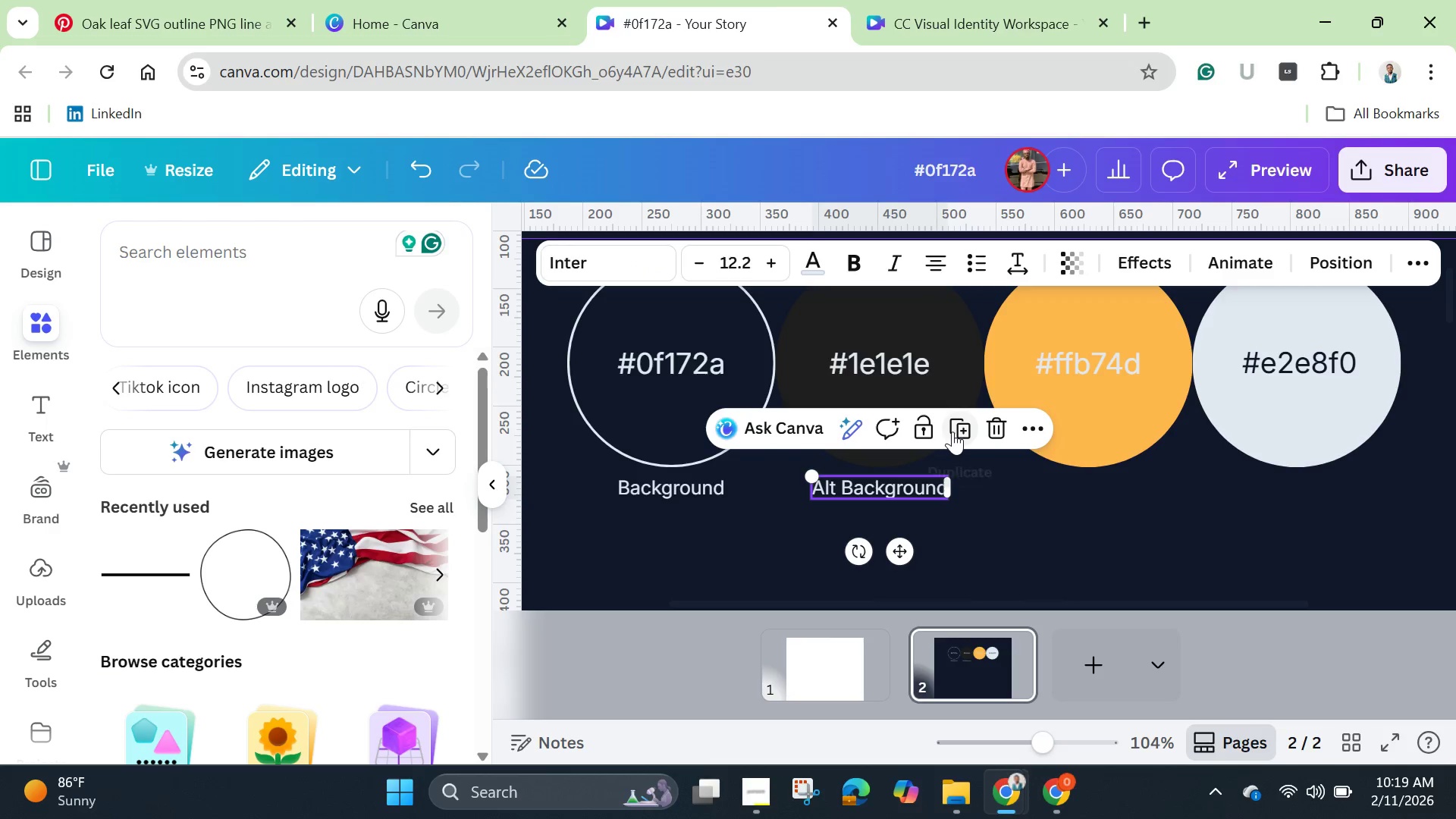 
left_click([958, 428])
 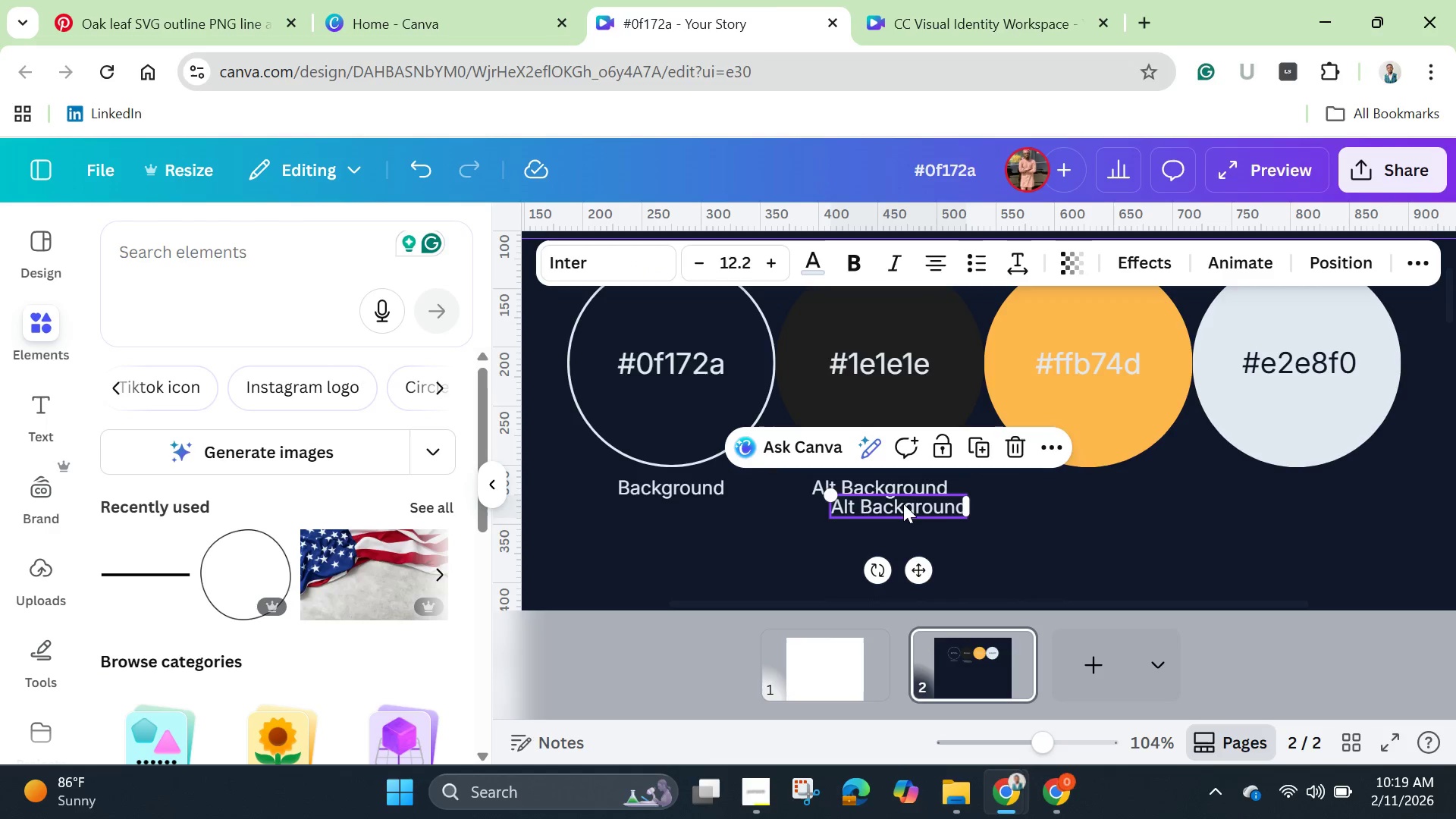 
left_click_drag(start_coordinate=[903, 505], to_coordinate=[1094, 491])
 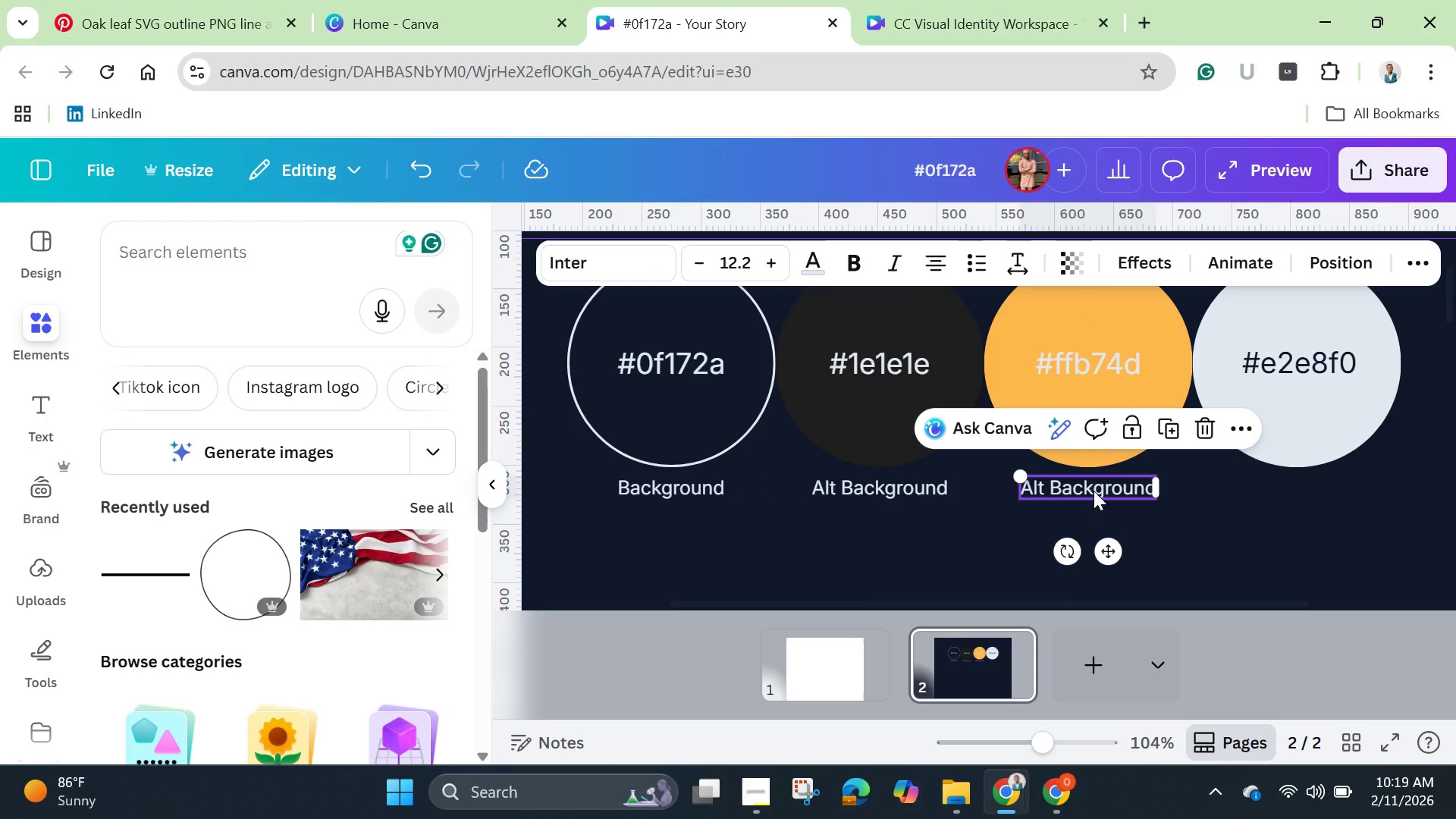 
left_click([1094, 491])
 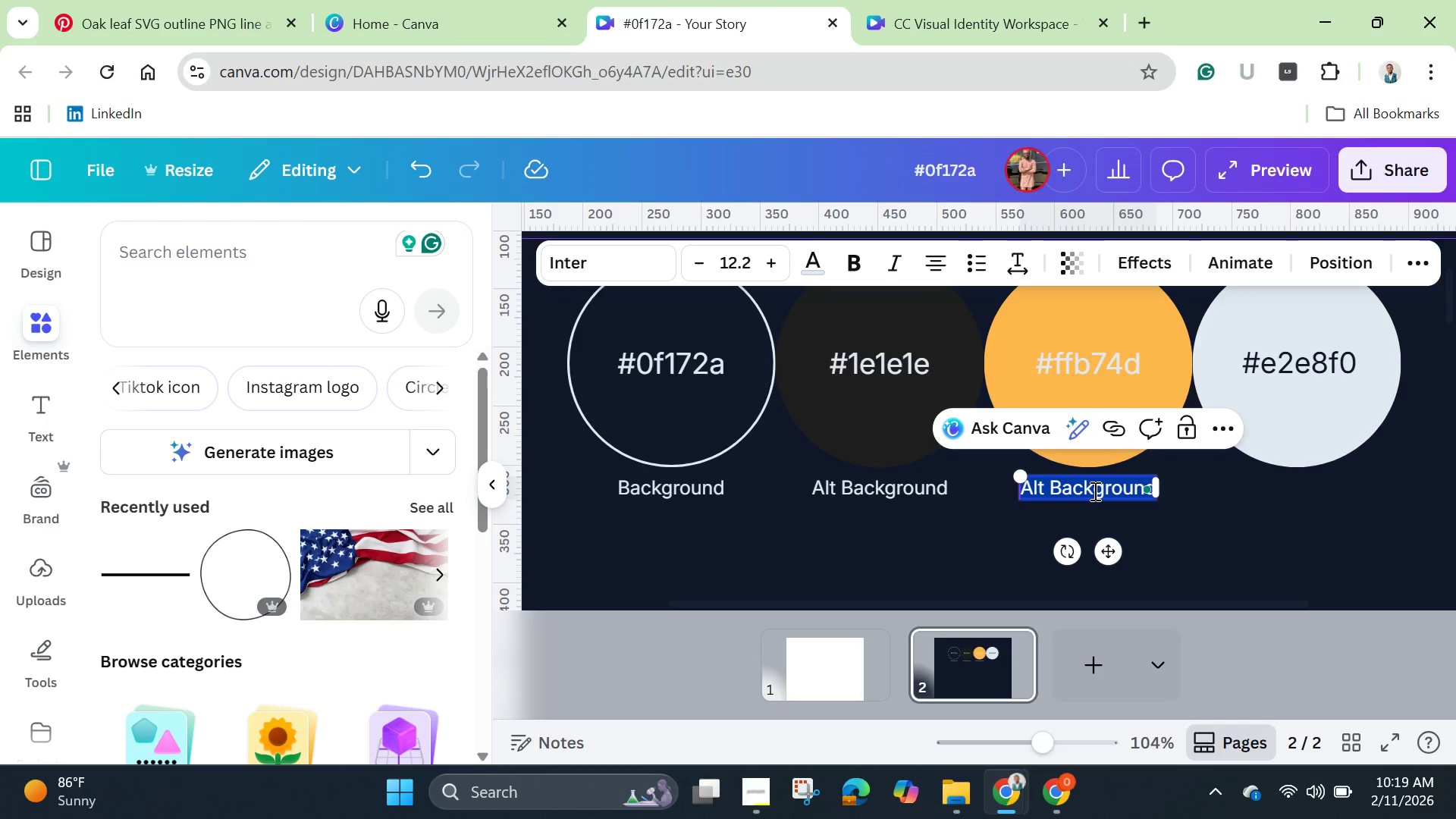 
key(Backspace)
type(Accent/Action)
 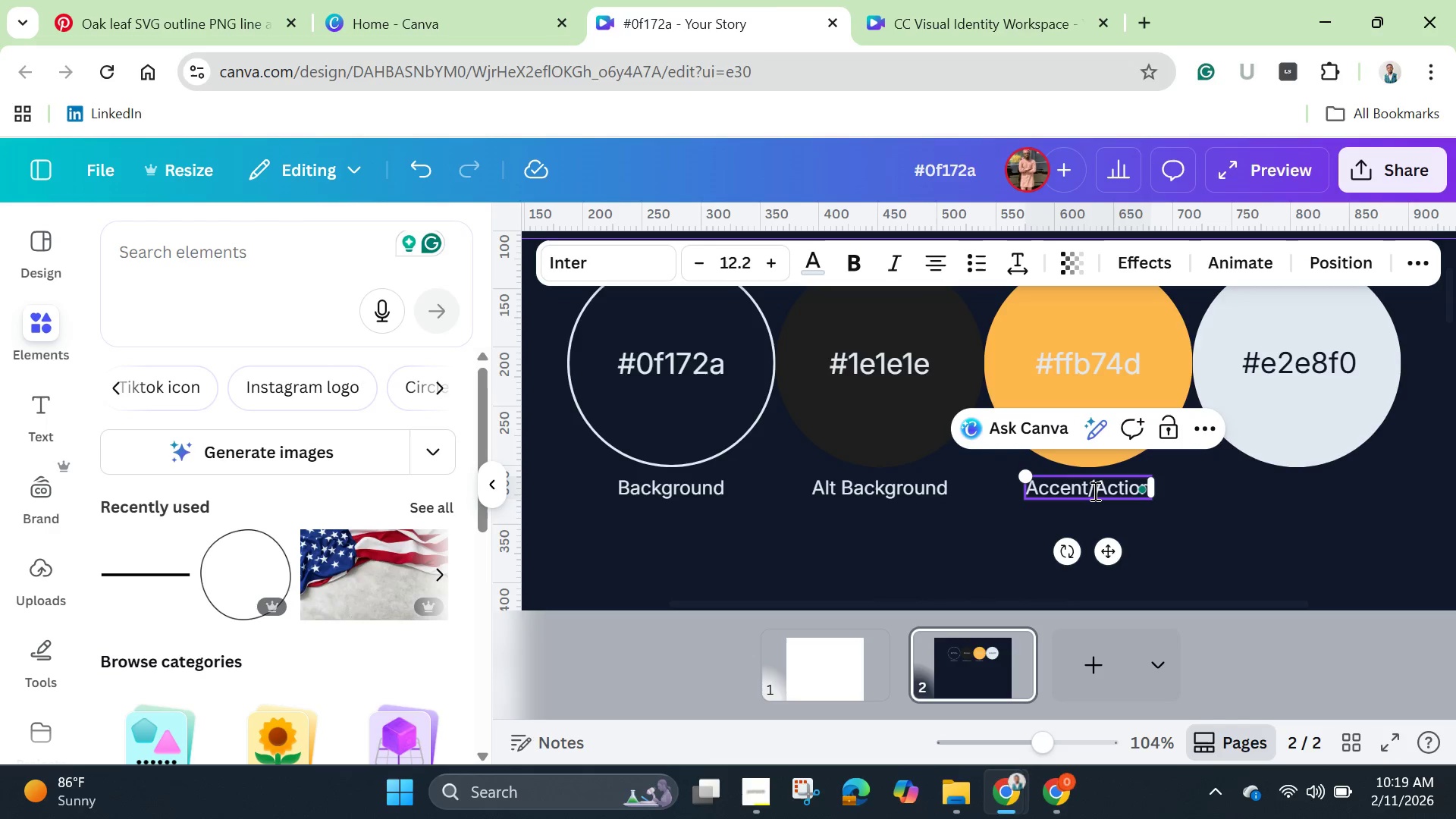 
left_click([1220, 525])
 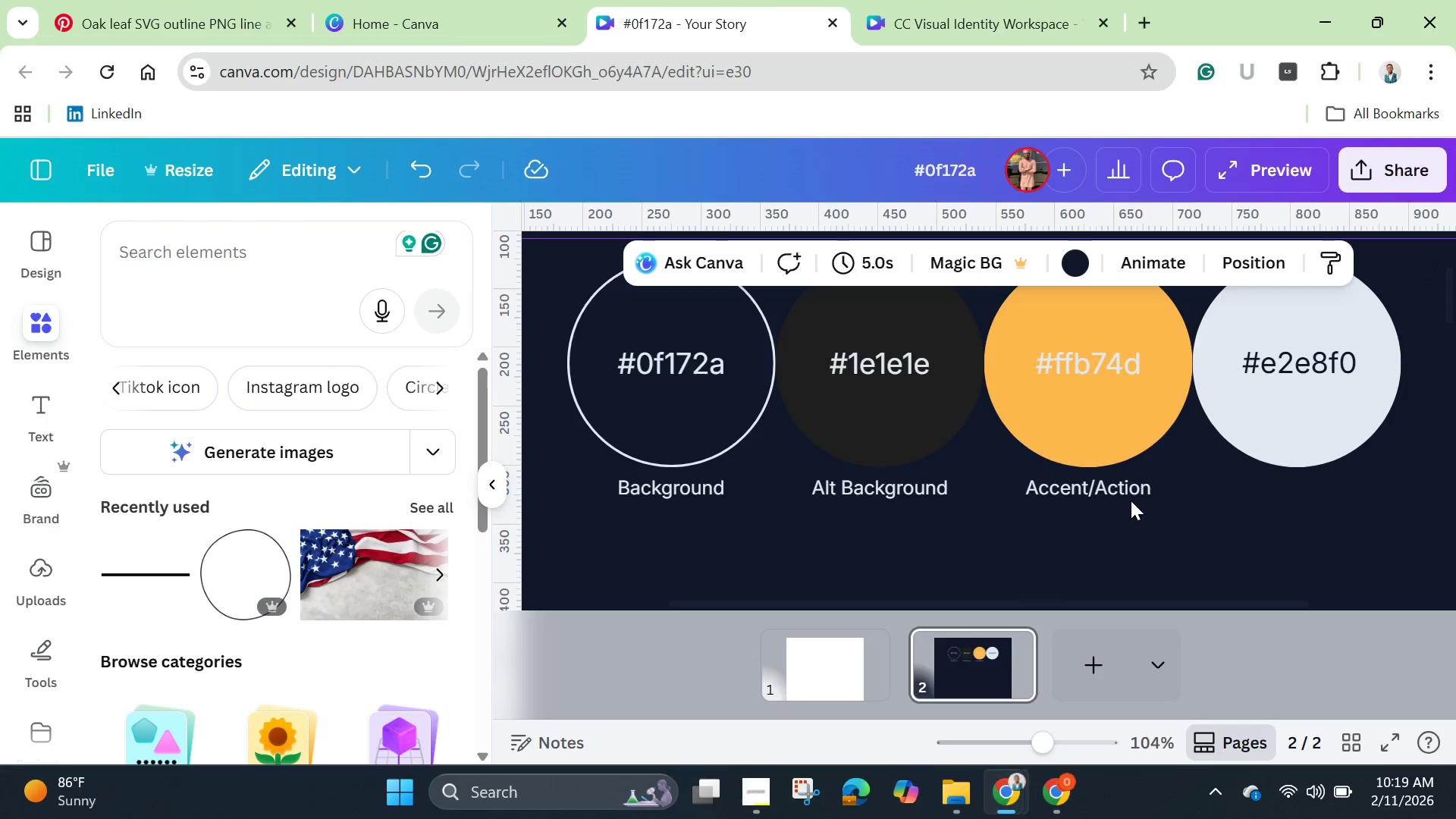 
left_click([1122, 488])
 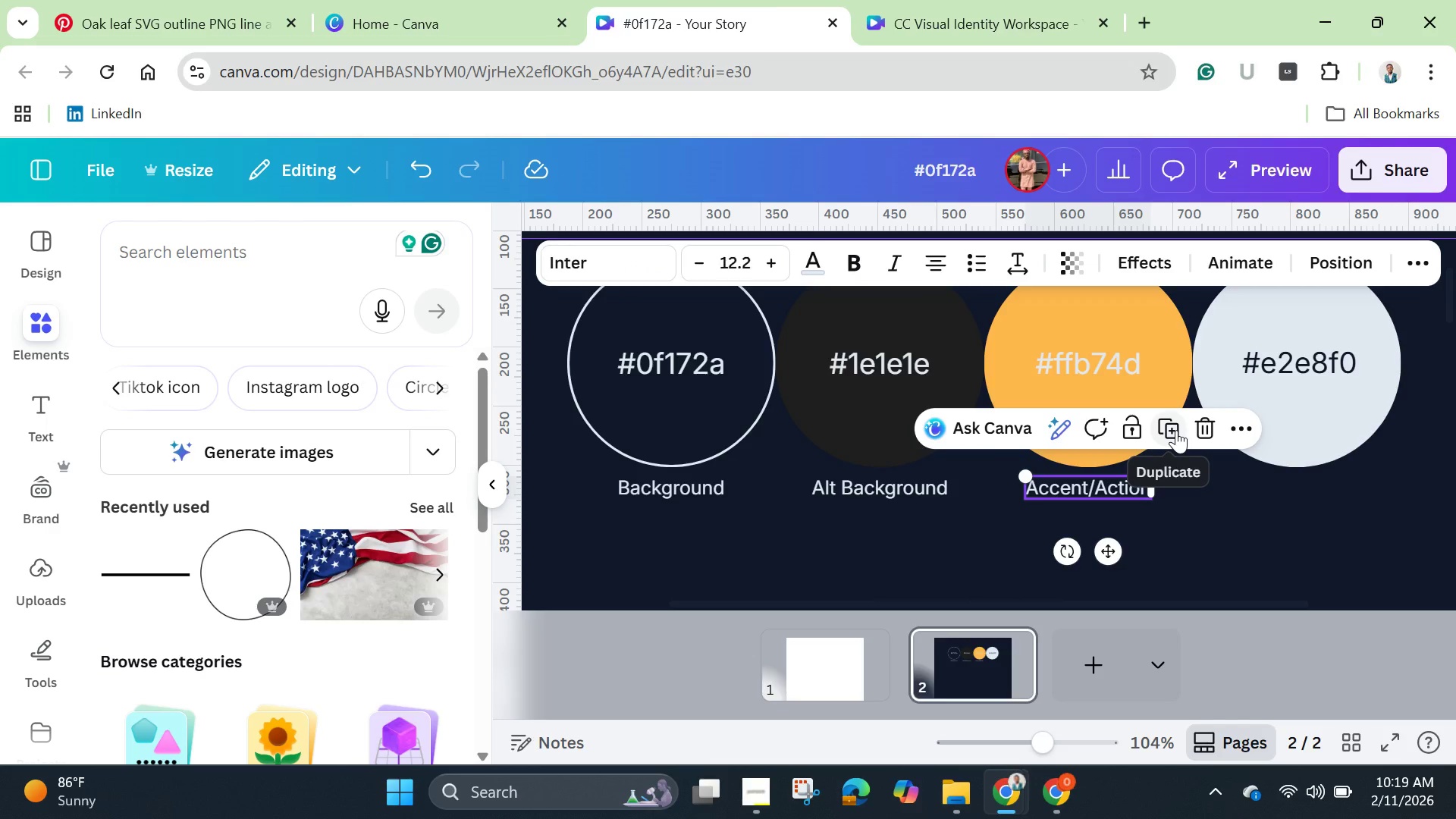 
left_click([1176, 430])
 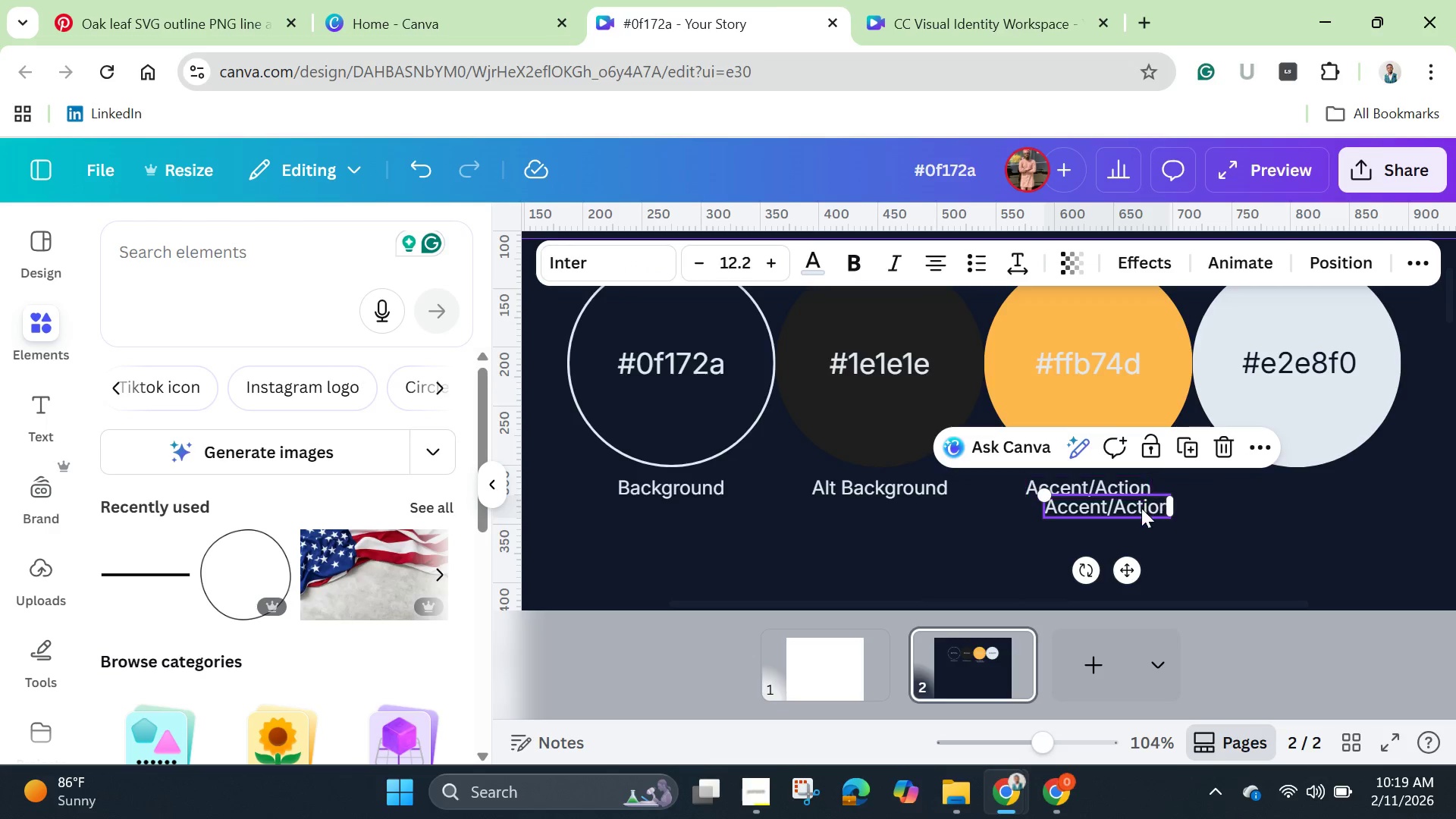 
left_click_drag(start_coordinate=[1141, 508], to_coordinate=[1329, 493])
 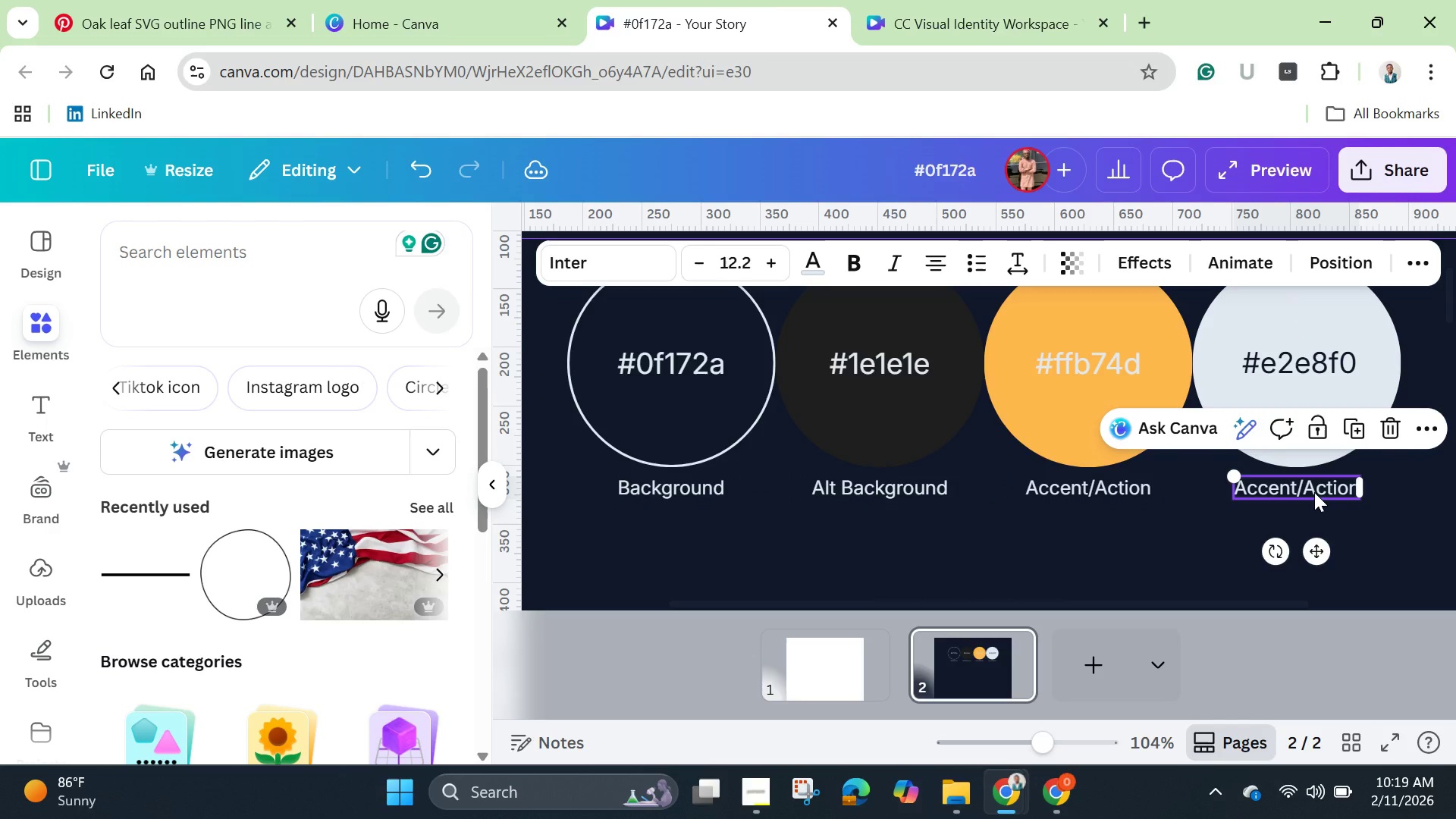 
left_click([1314, 492])
 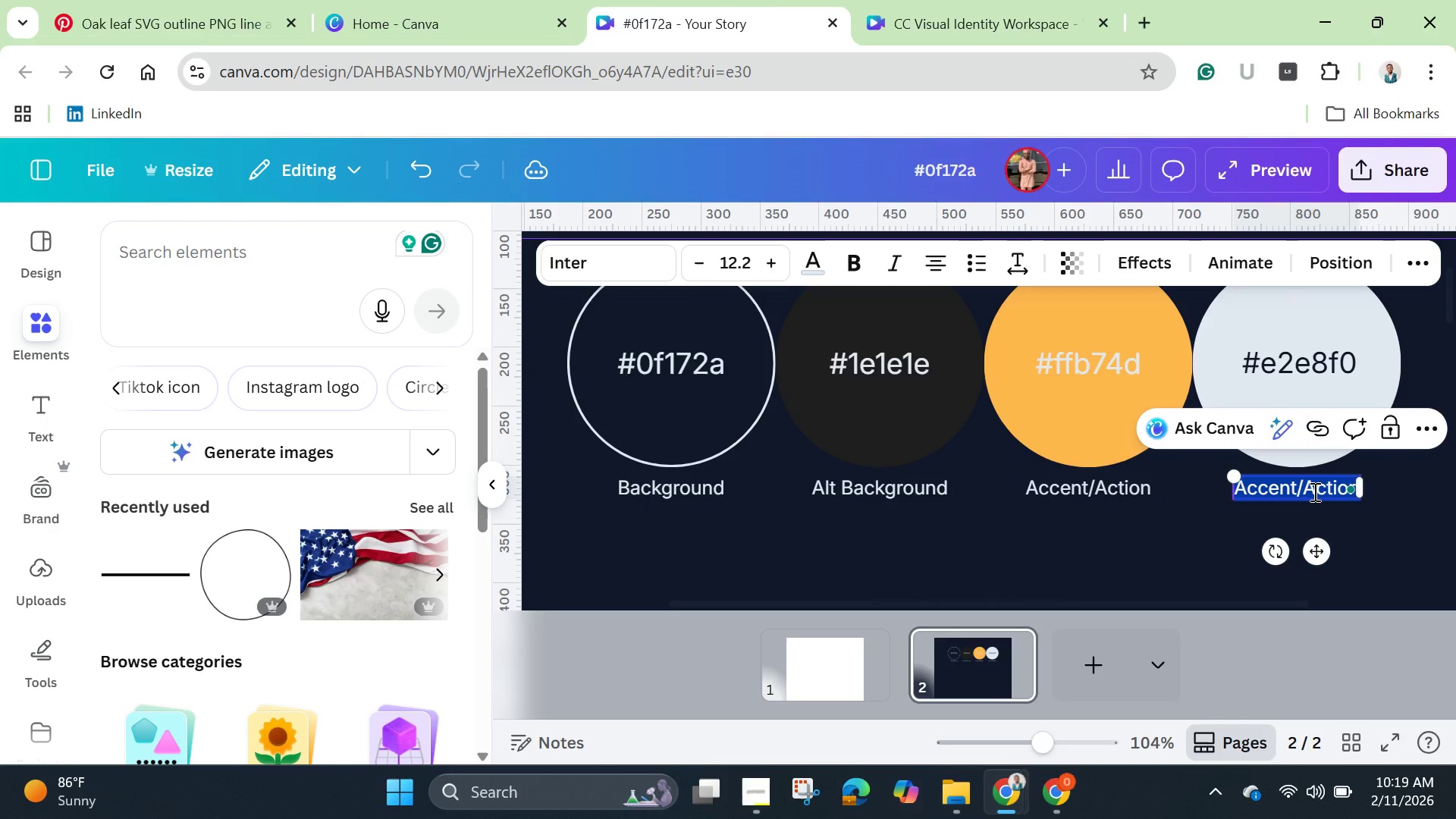 
key(Backspace)
type(Text)
 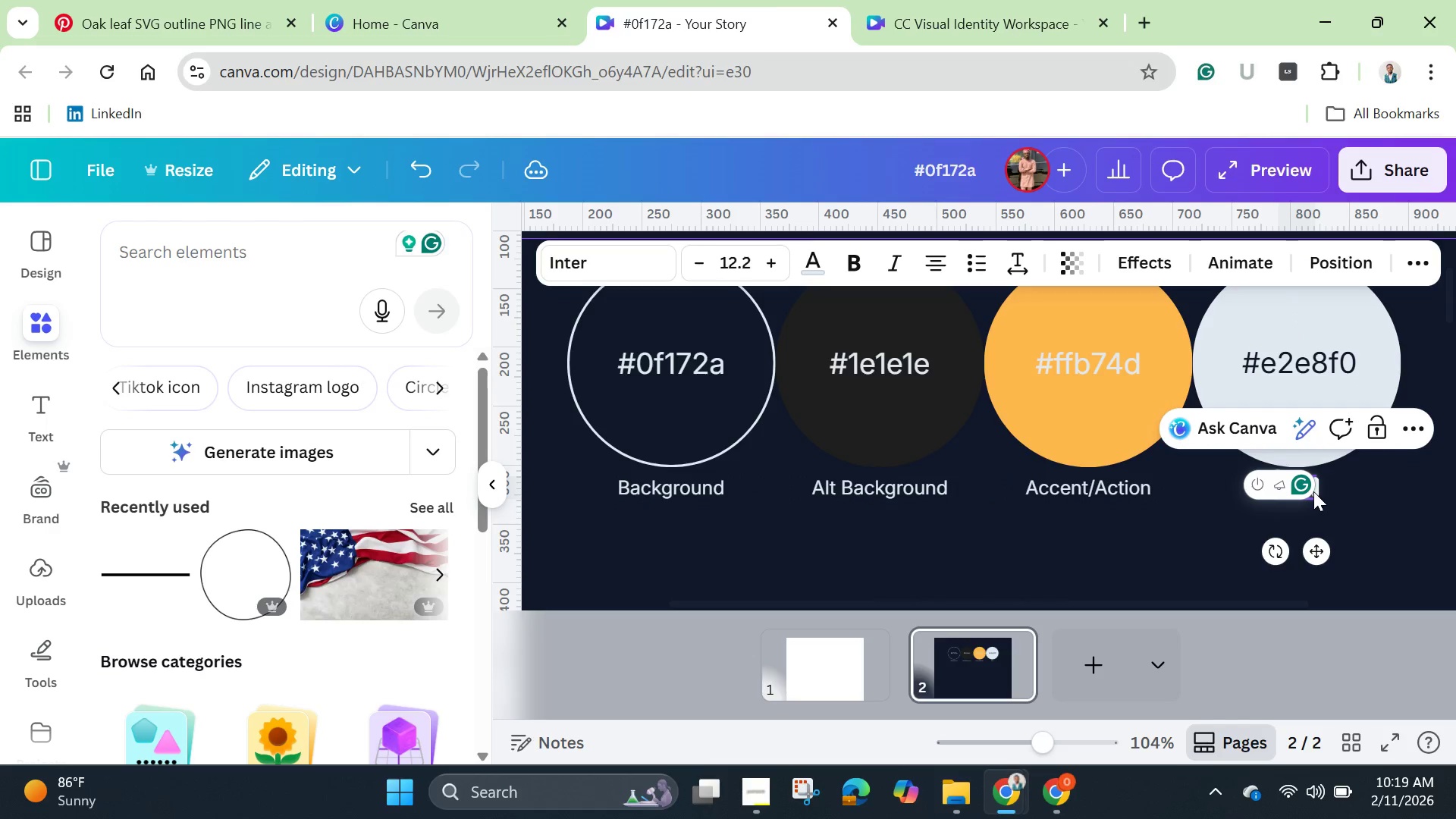 
left_click([1205, 539])
 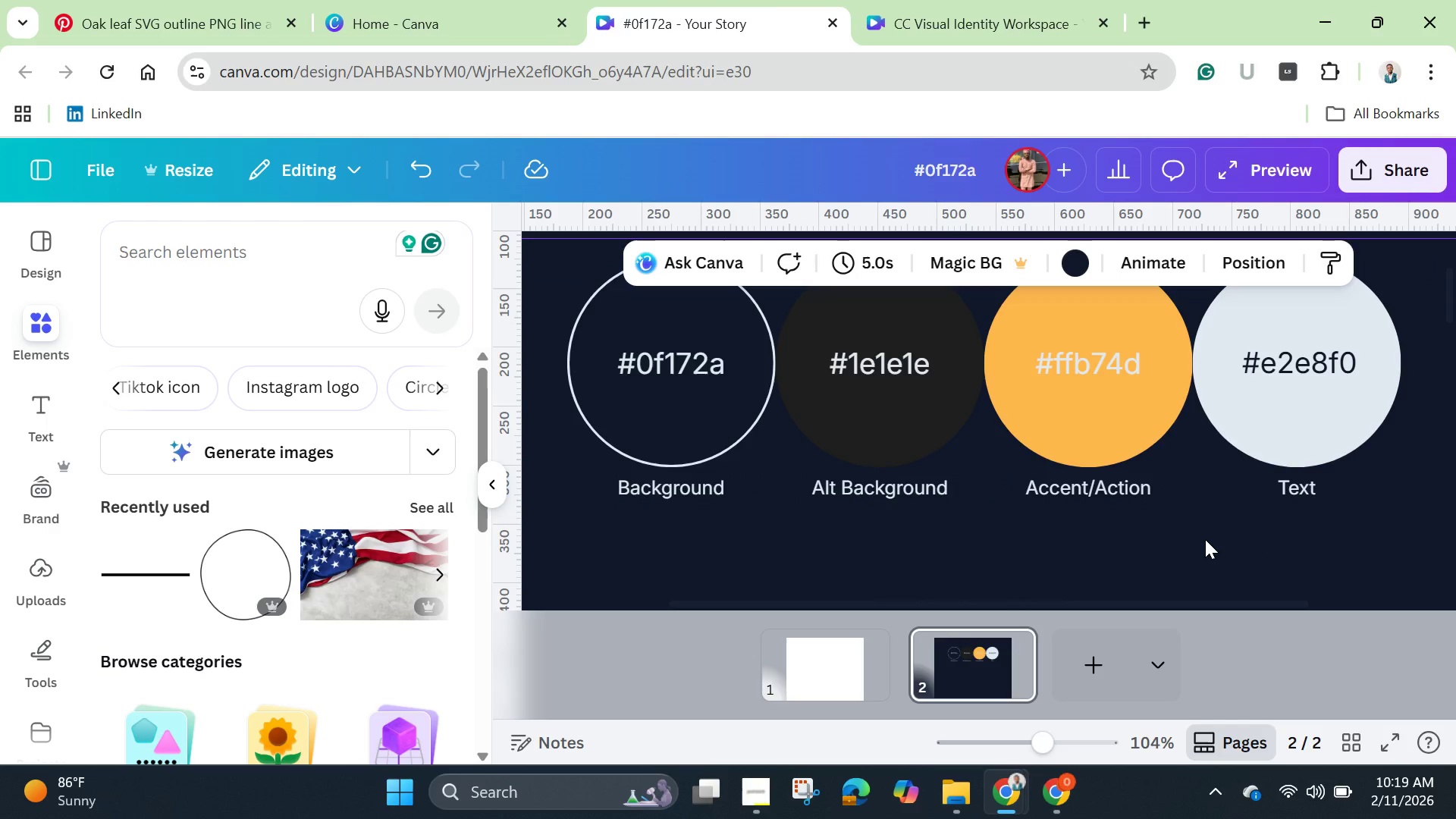 
wait(7.13)
 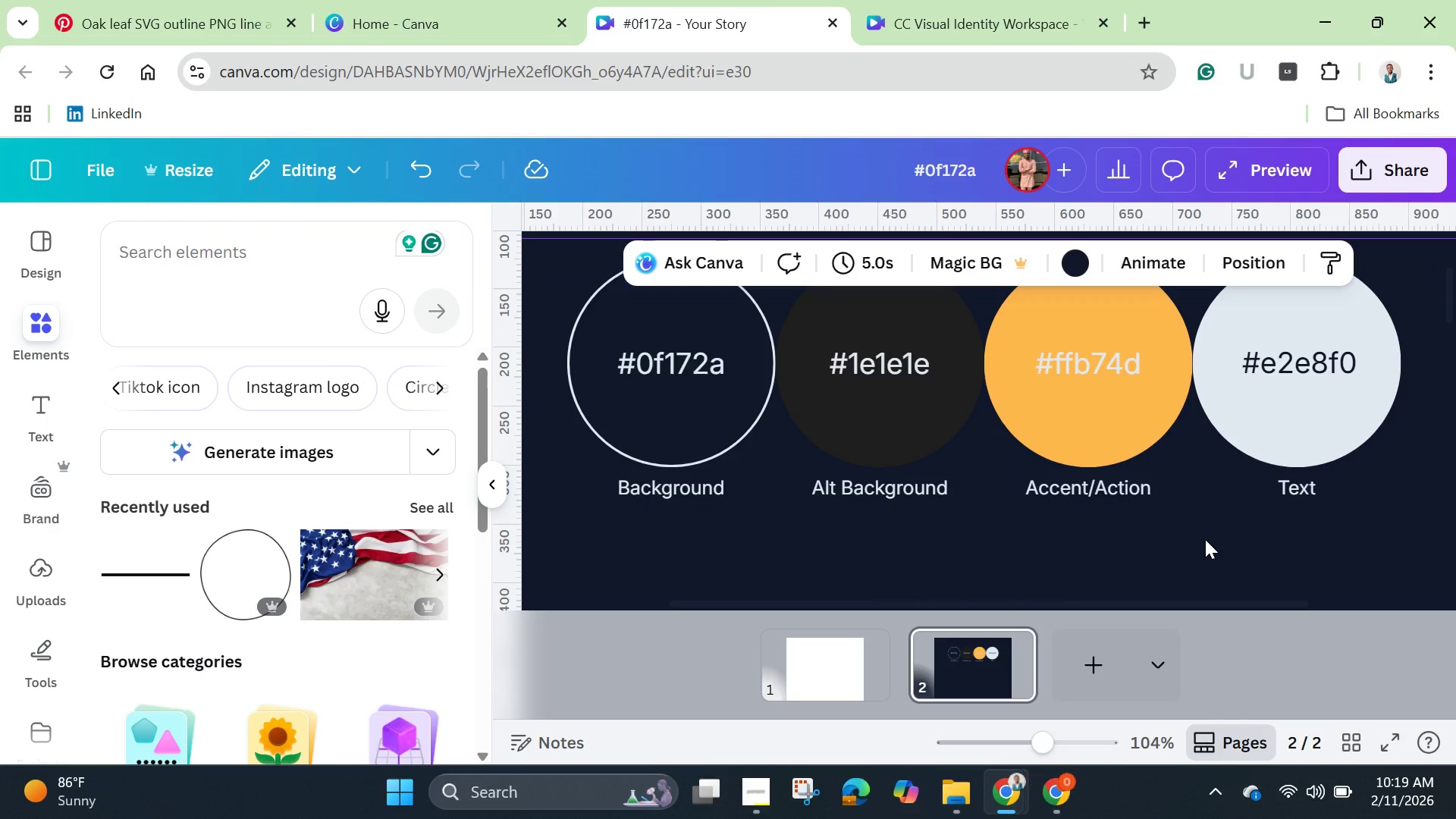 
mouse_move([755, 782])
 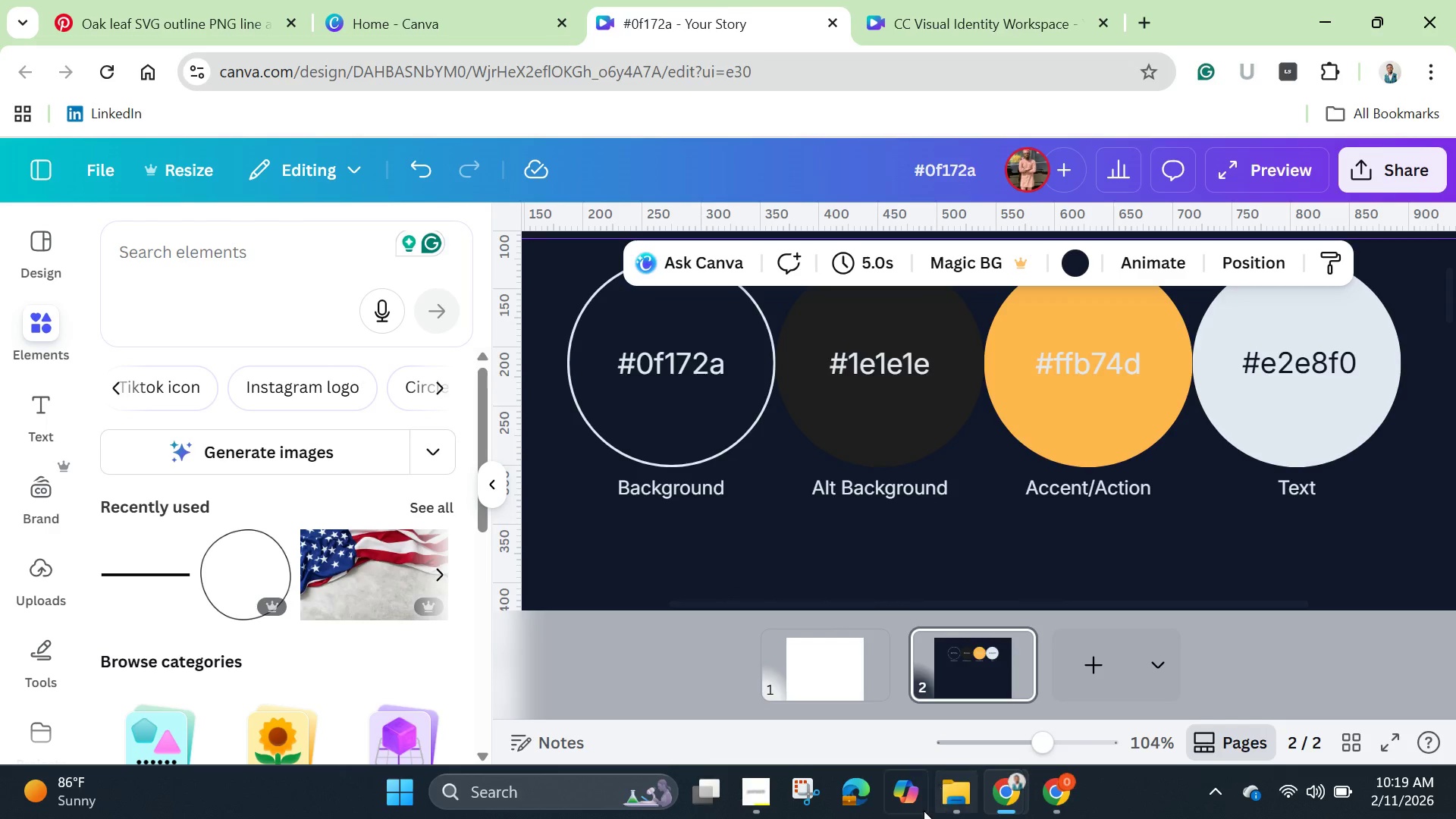 
left_click([772, 789])